 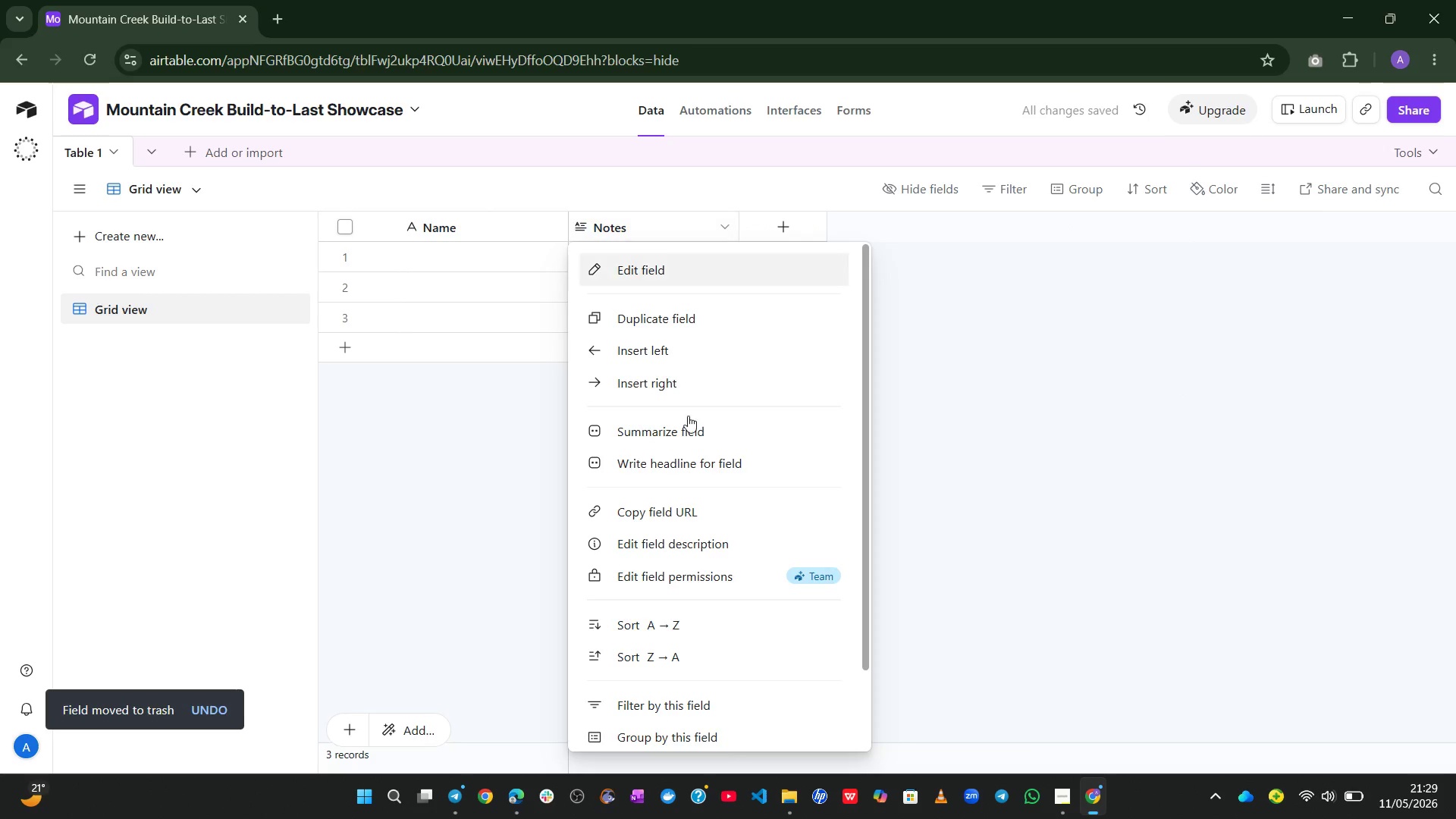 
left_click([646, 715])
 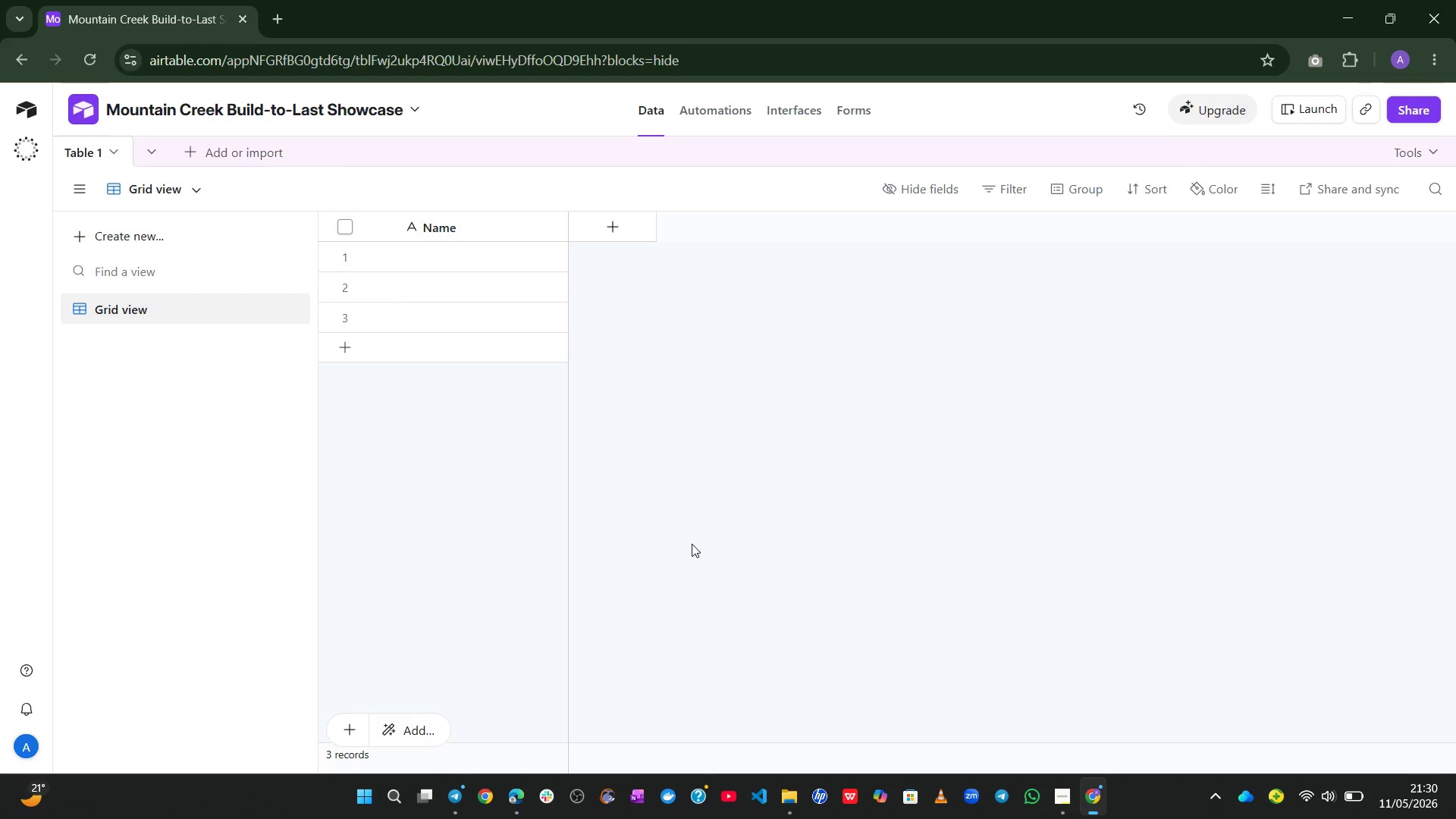 
wait(87.84)
 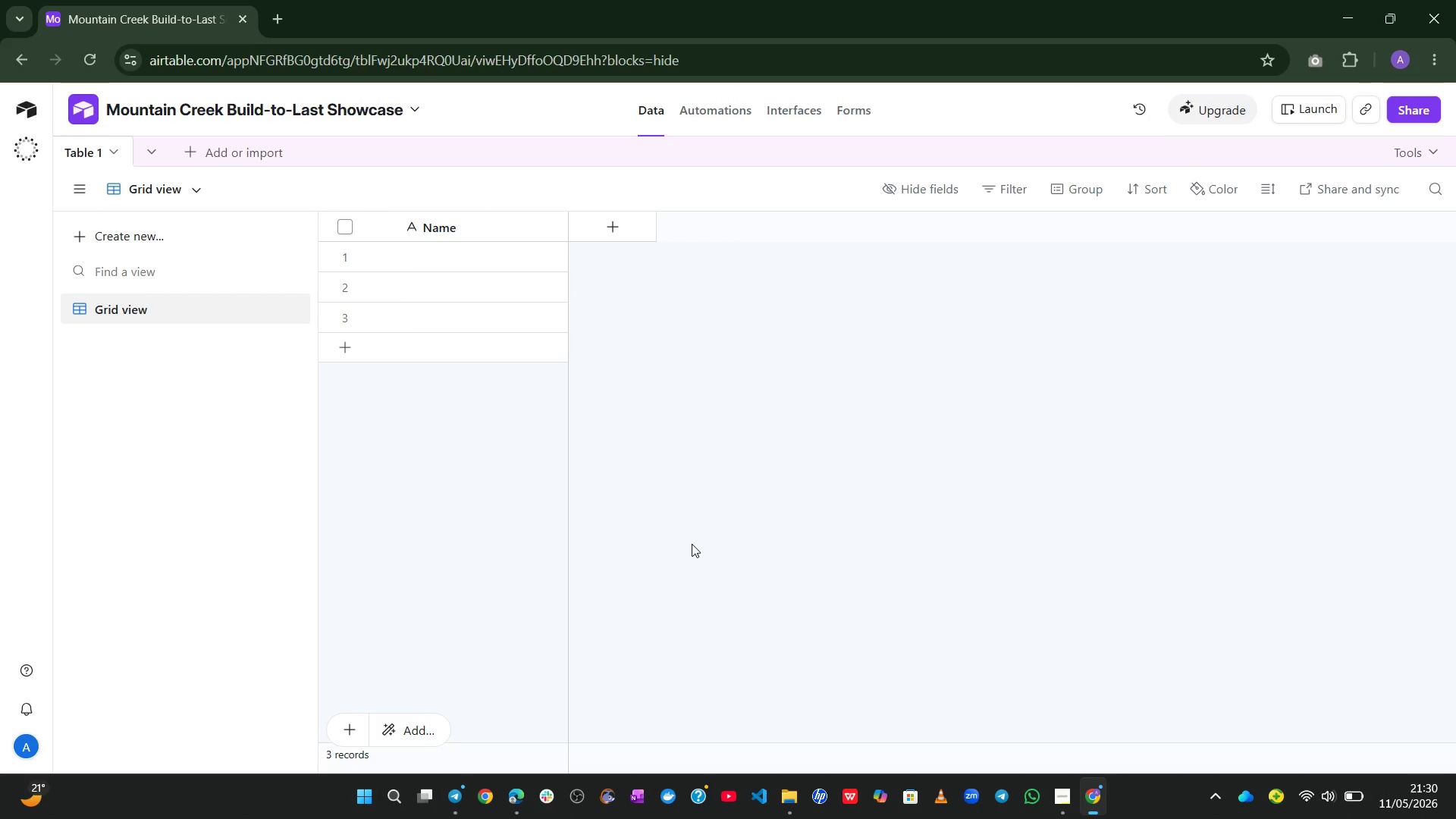 
left_click([202, 152])
 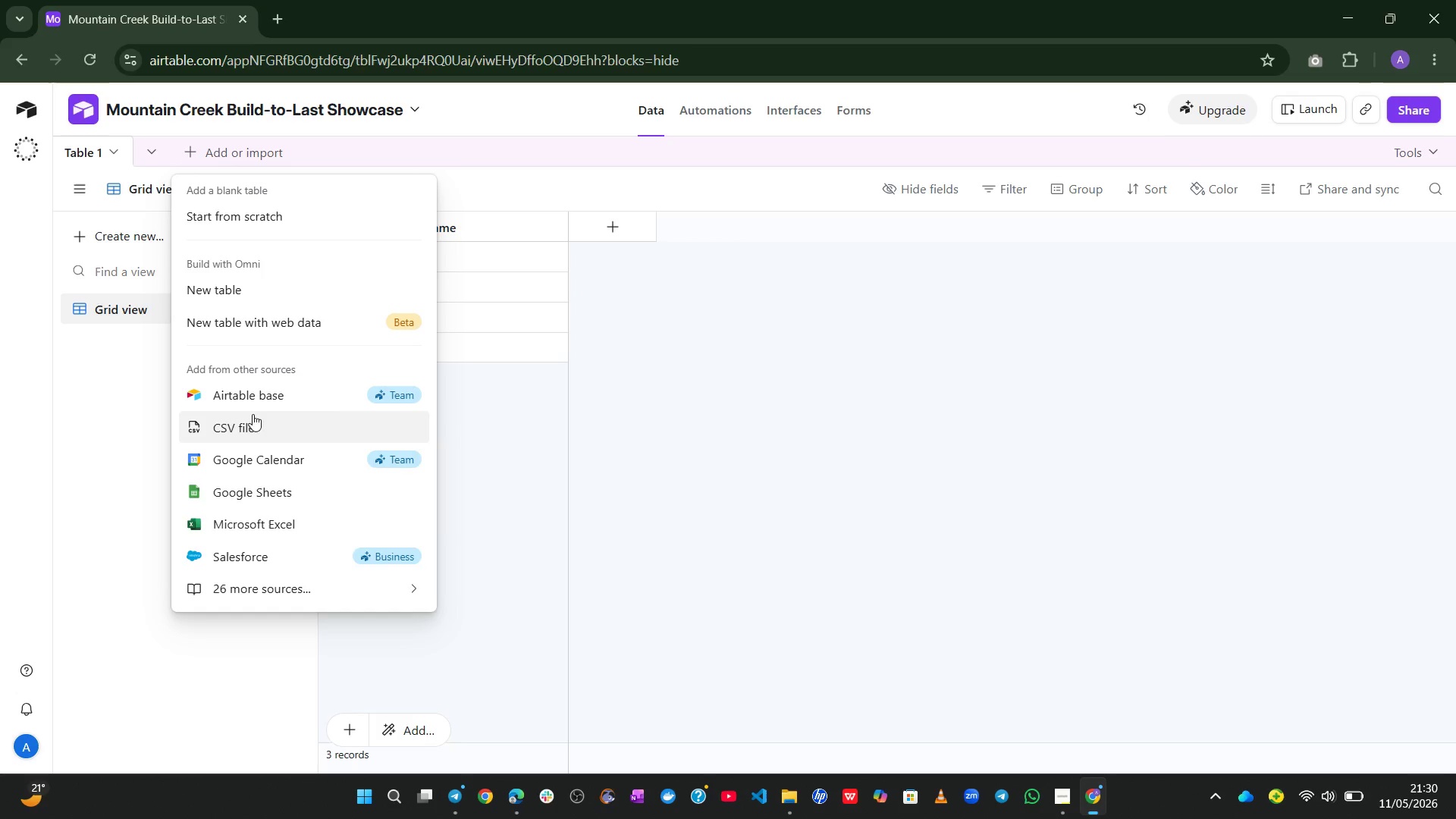 
left_click([253, 422])
 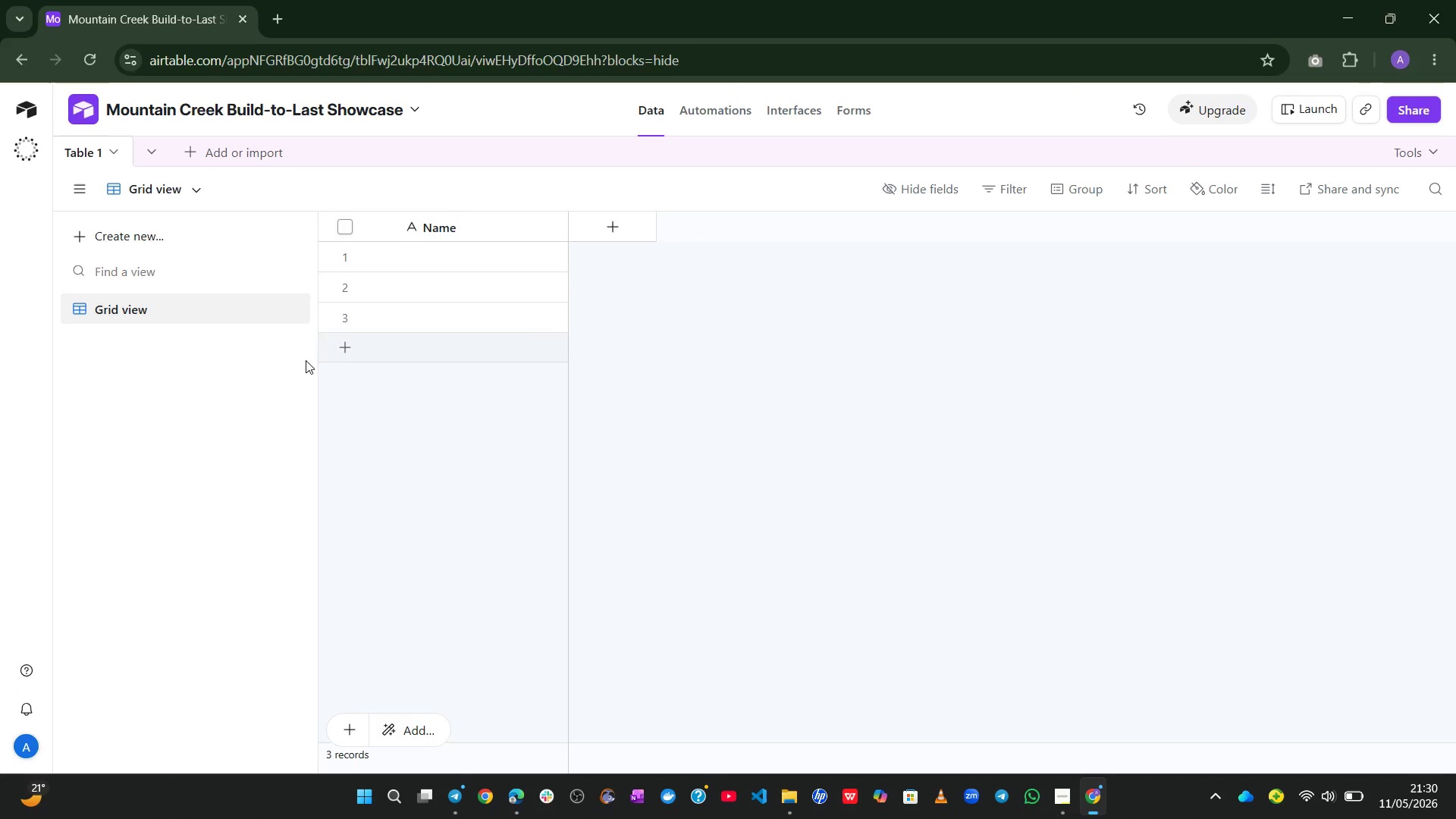 
mouse_move([339, 389])
 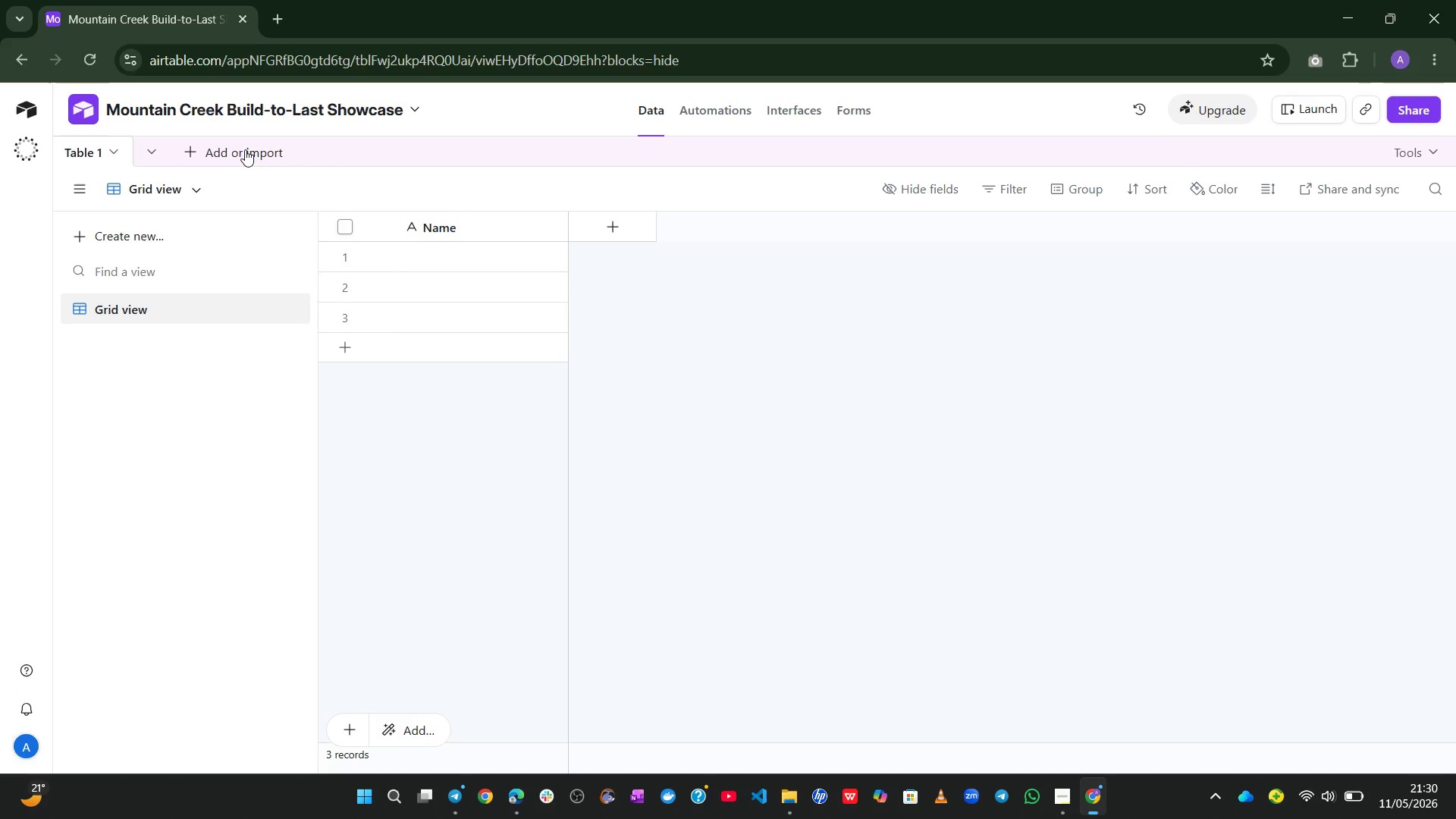 
left_click([245, 149])
 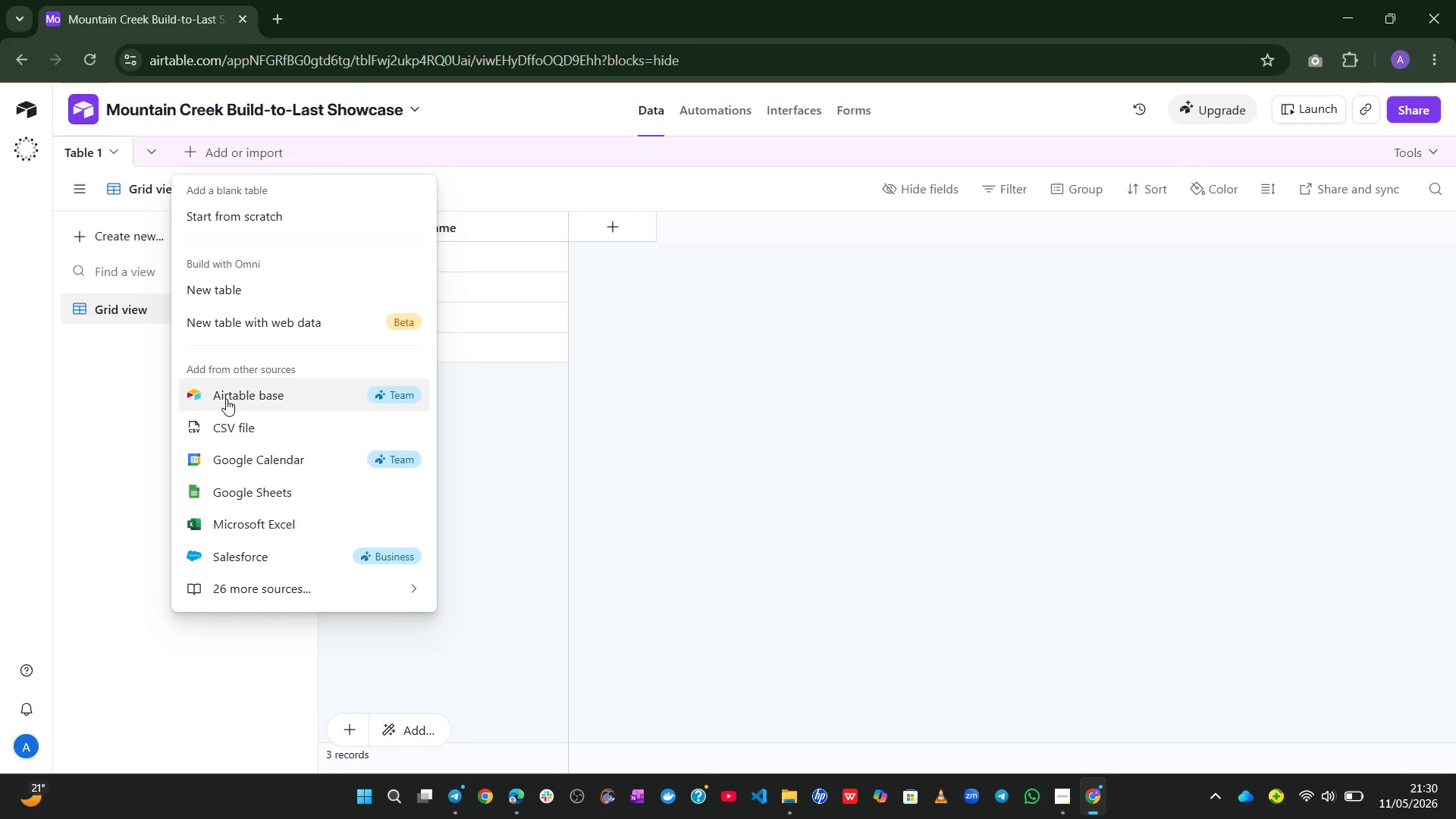 
left_click([218, 415])
 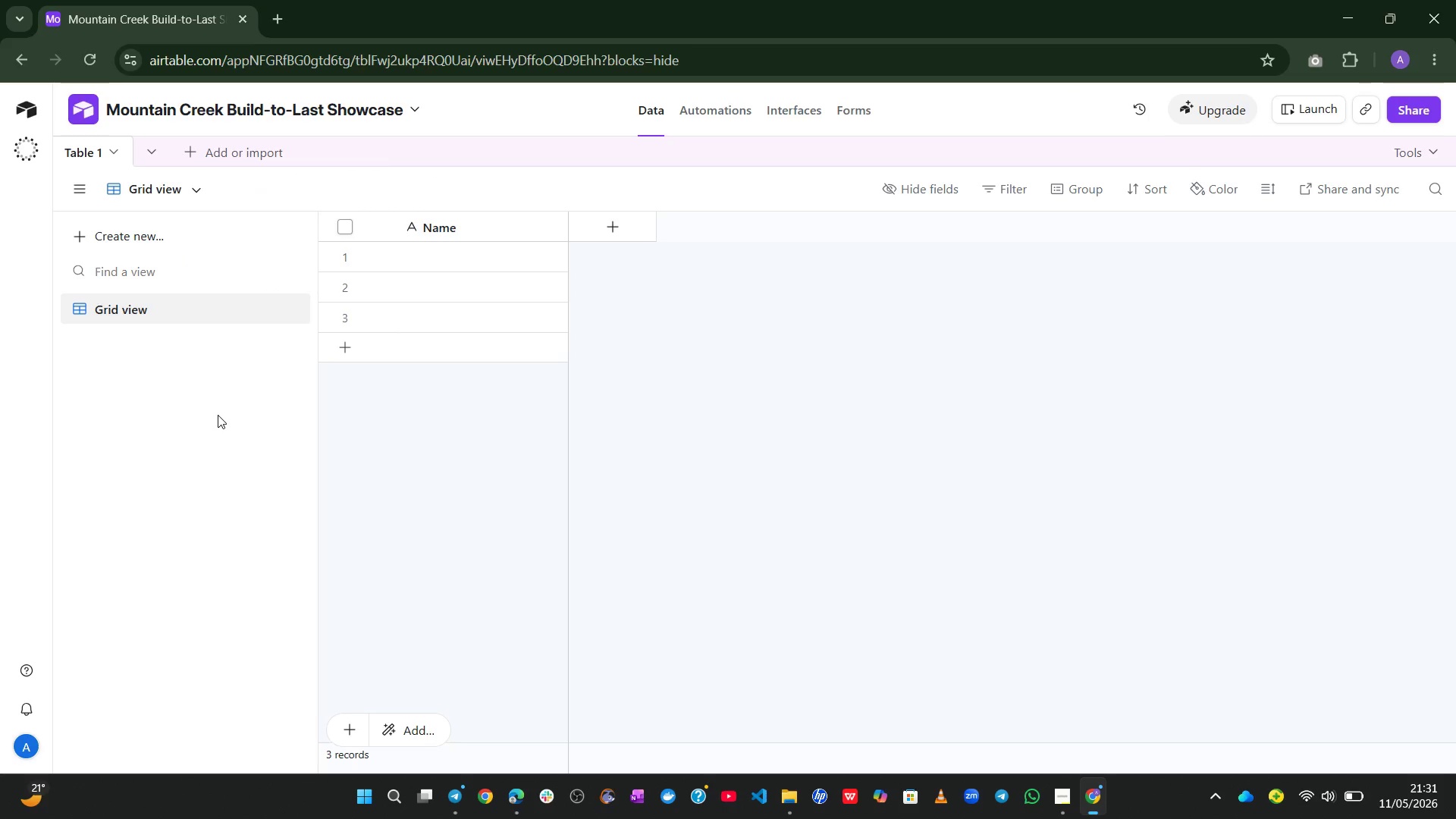 
mouse_move([238, 425])
 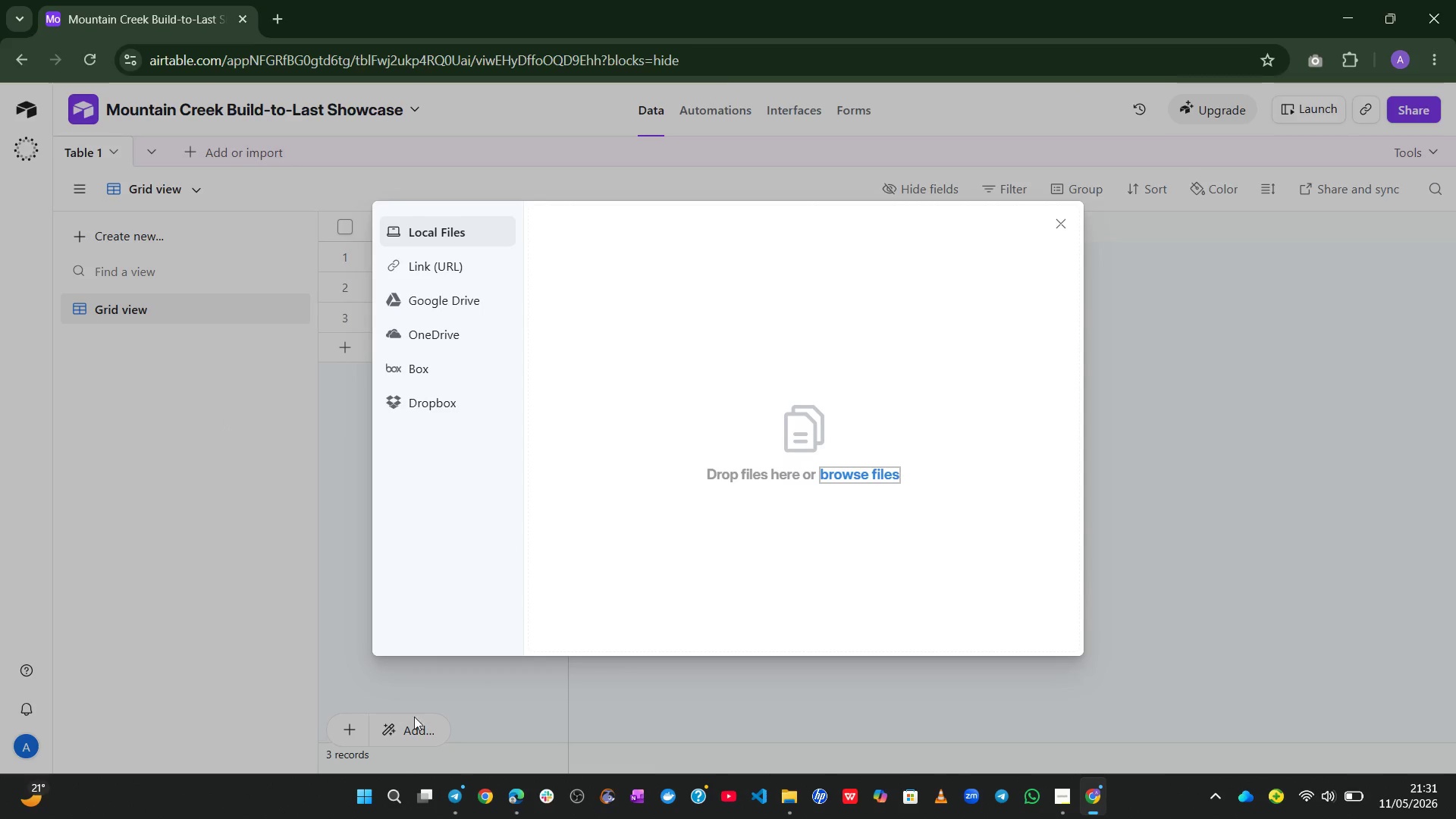 
mouse_move([436, 807])
 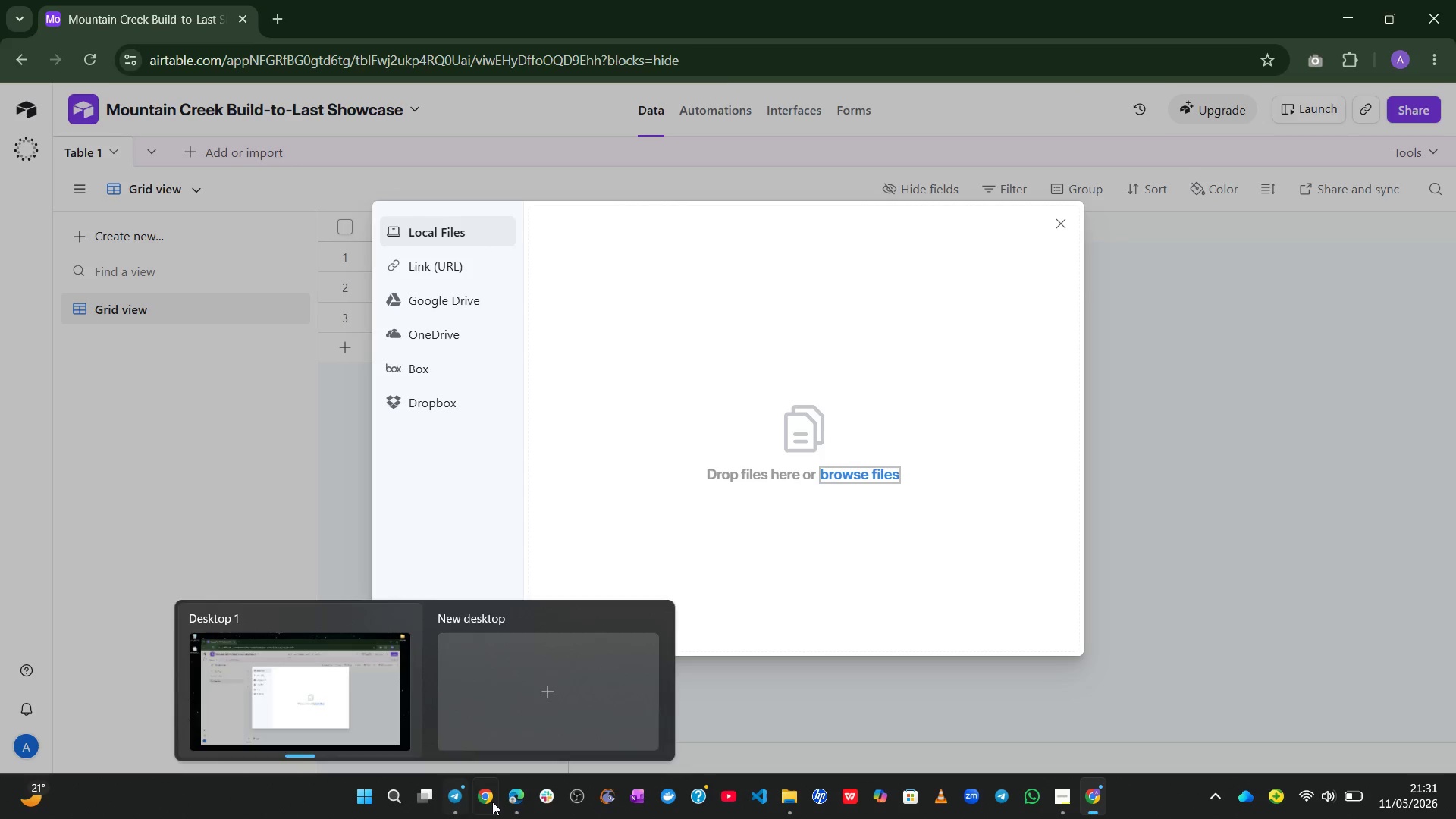 
mouse_move([506, 790])
 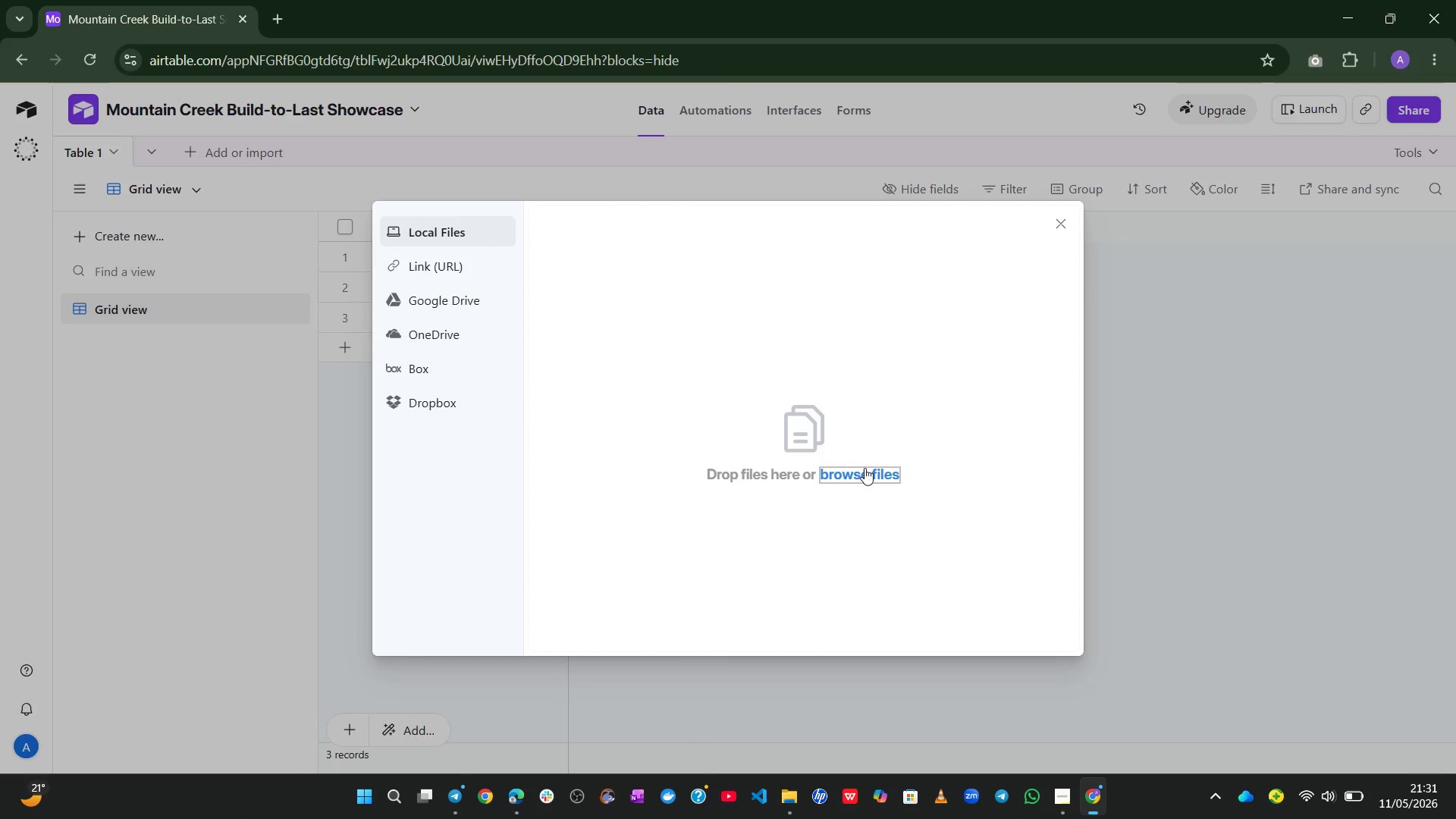 
left_click([855, 473])
 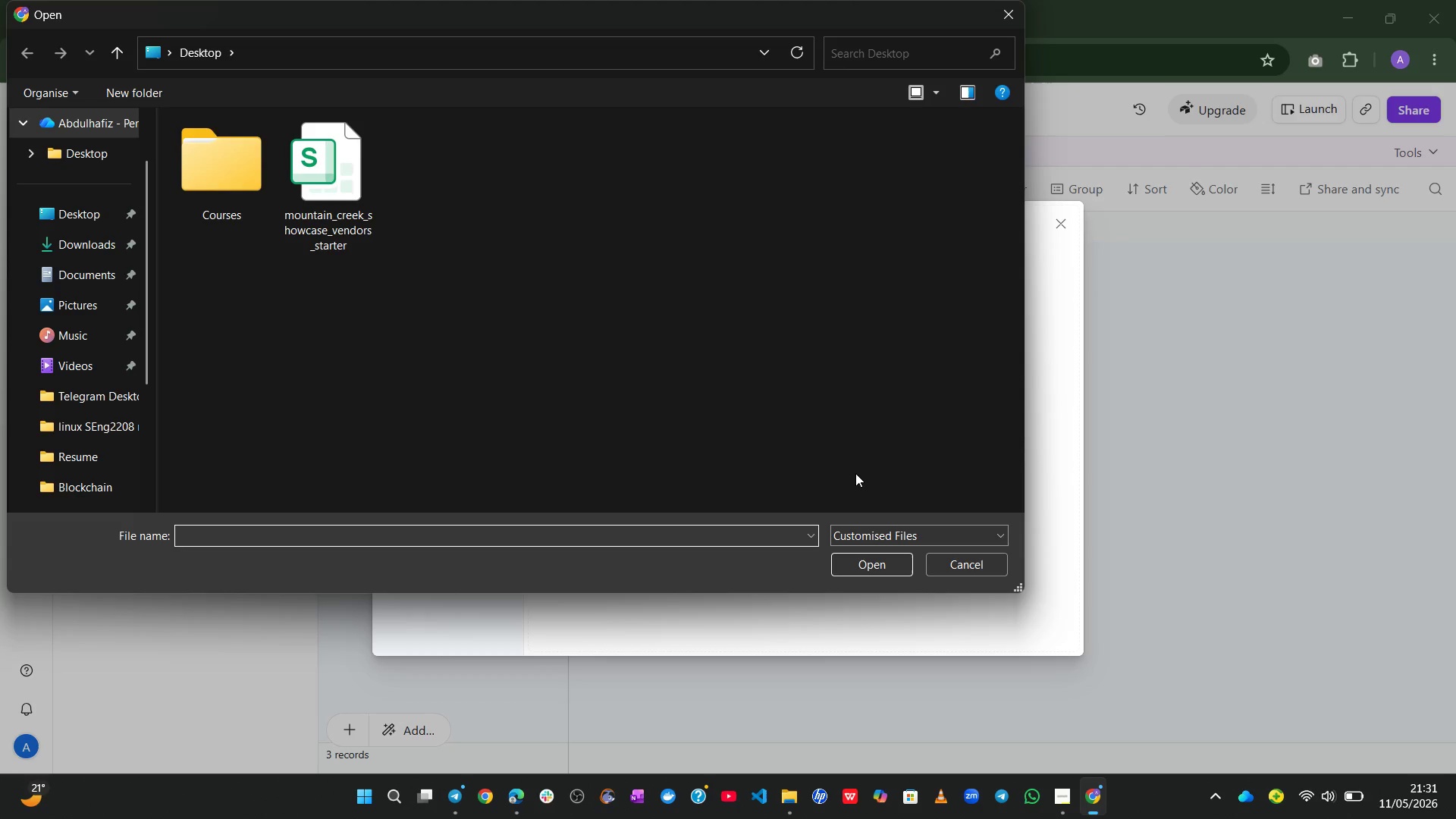 
left_click([337, 196])
 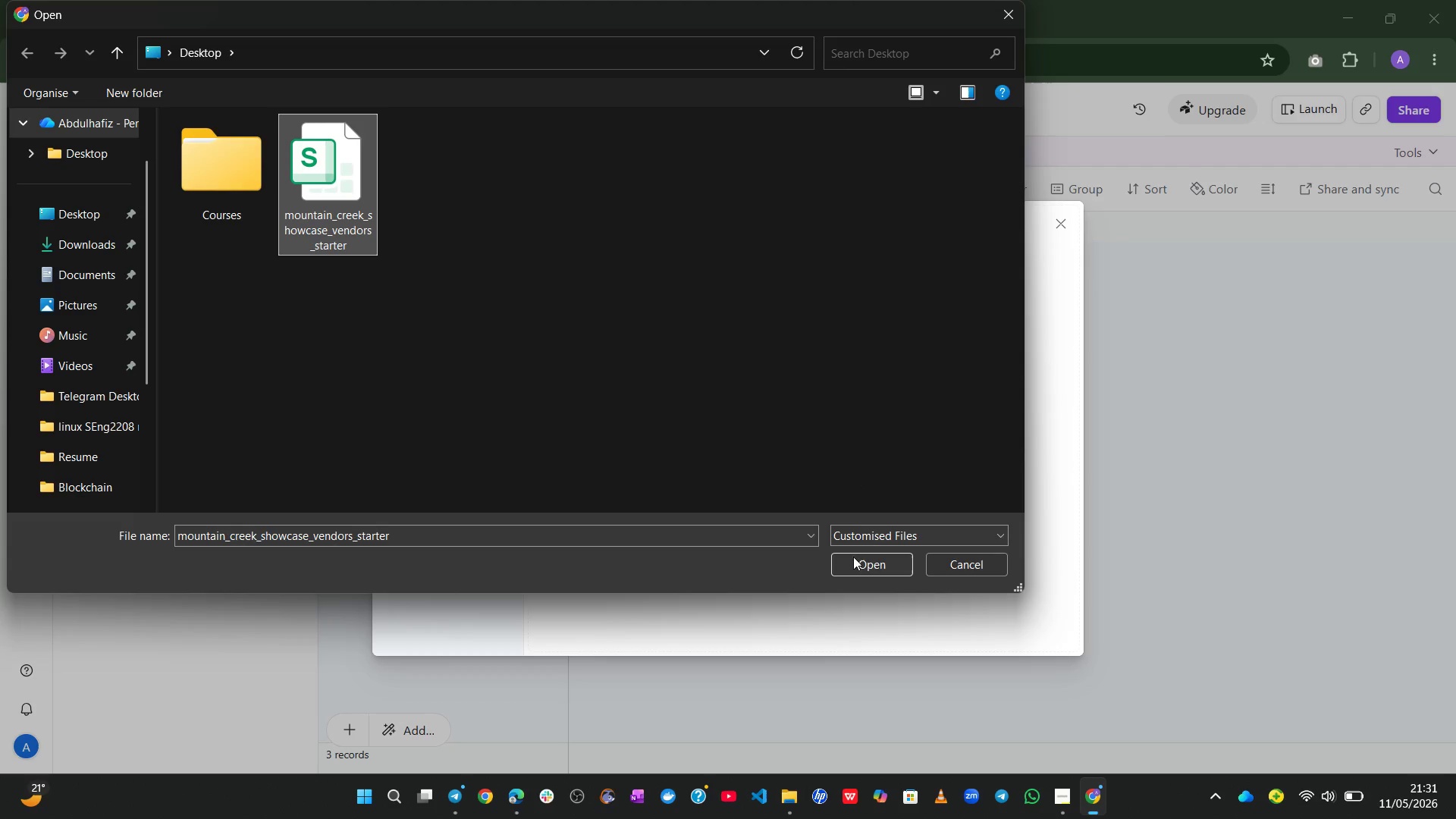 
left_click([854, 557])
 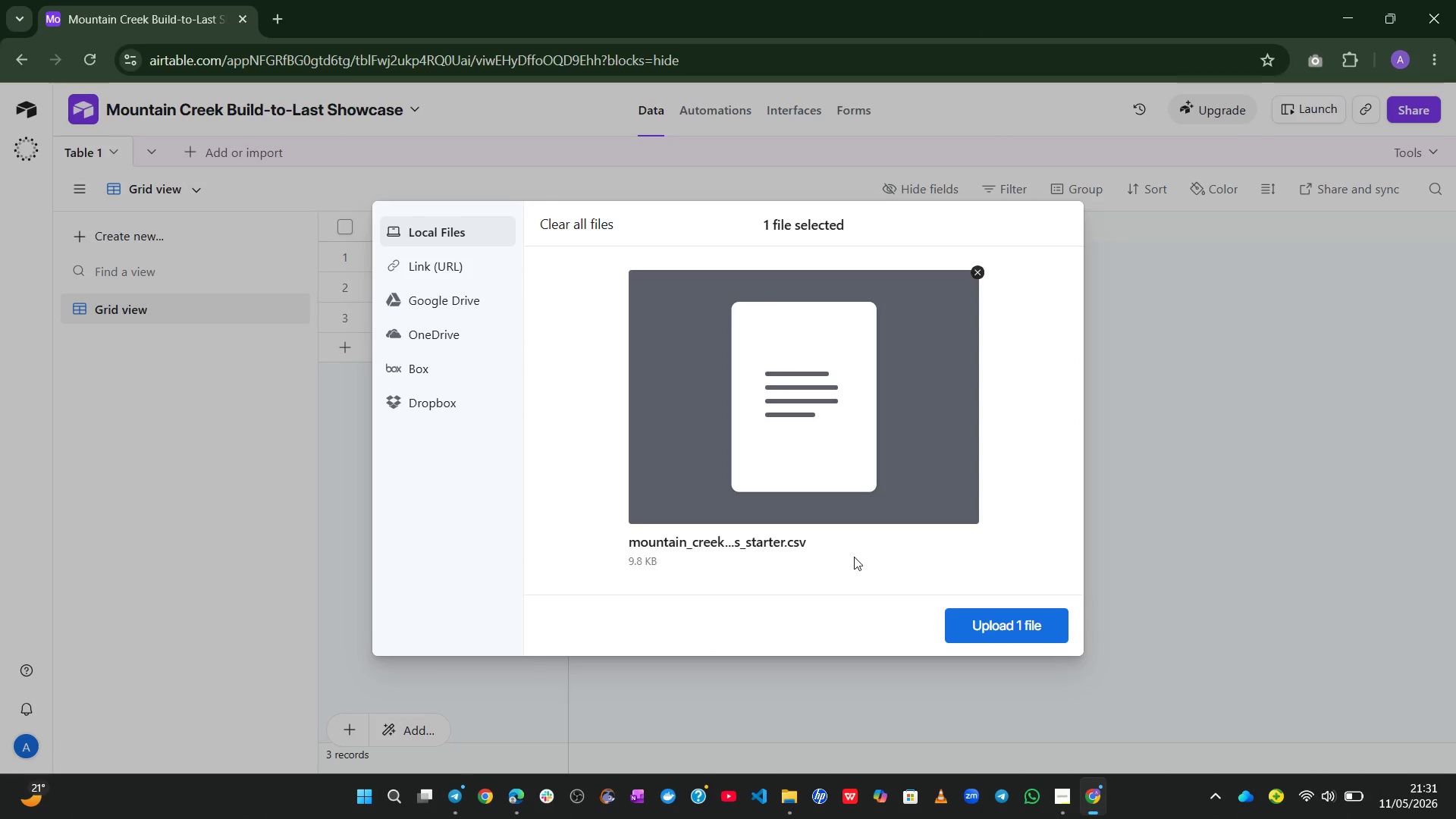 
wait(18.2)
 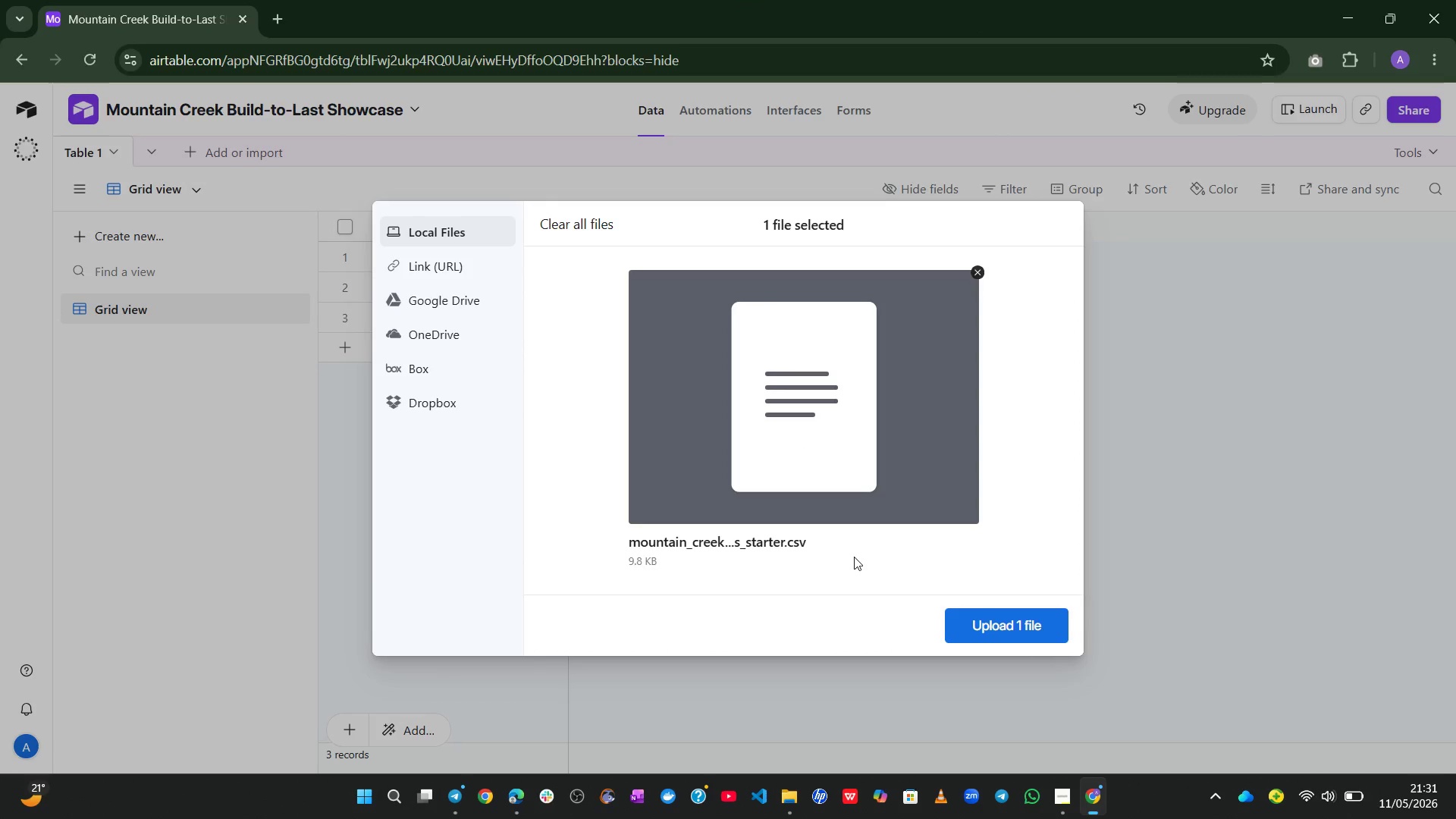 
left_click([1011, 635])
 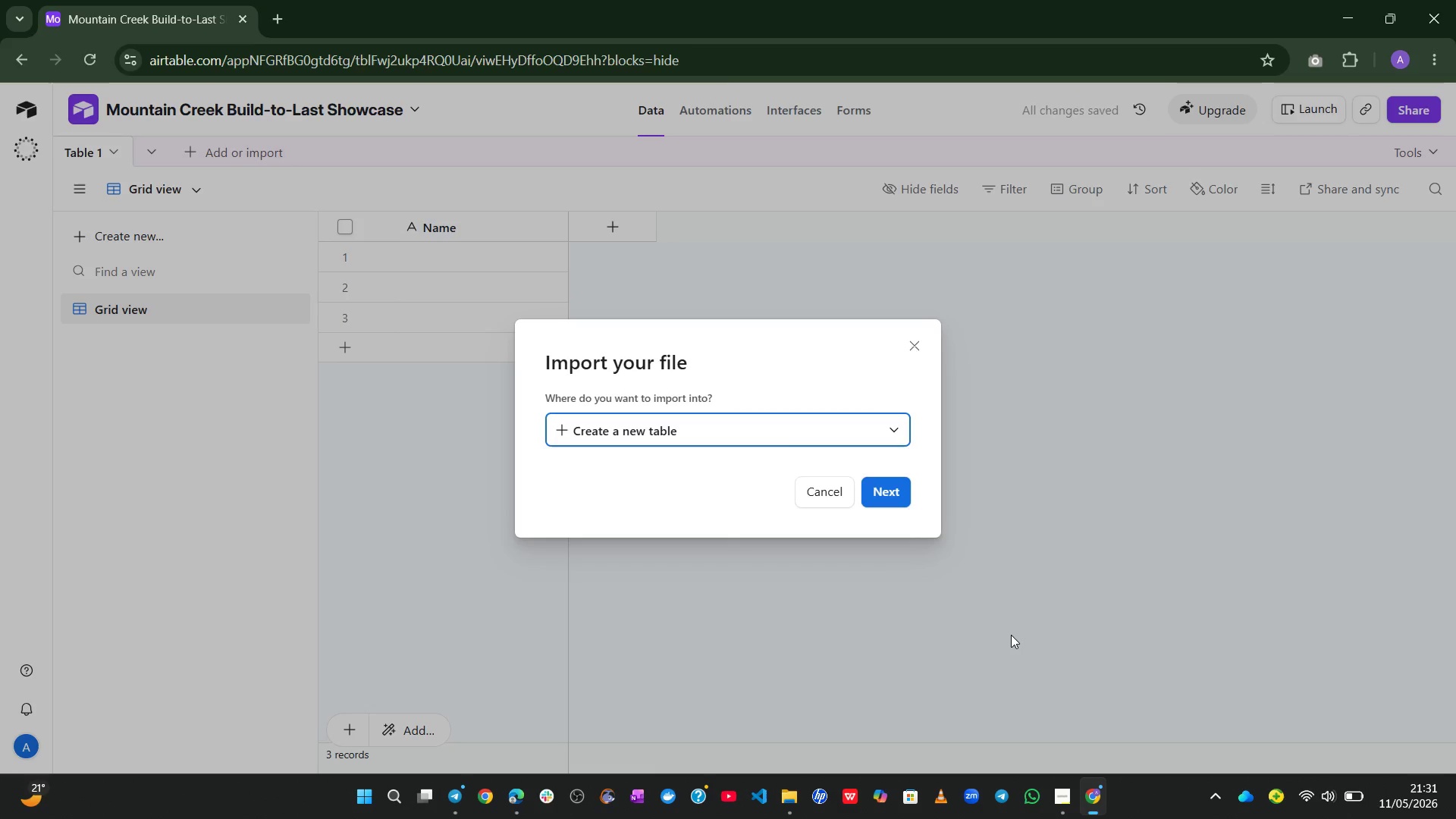 
wait(15.09)
 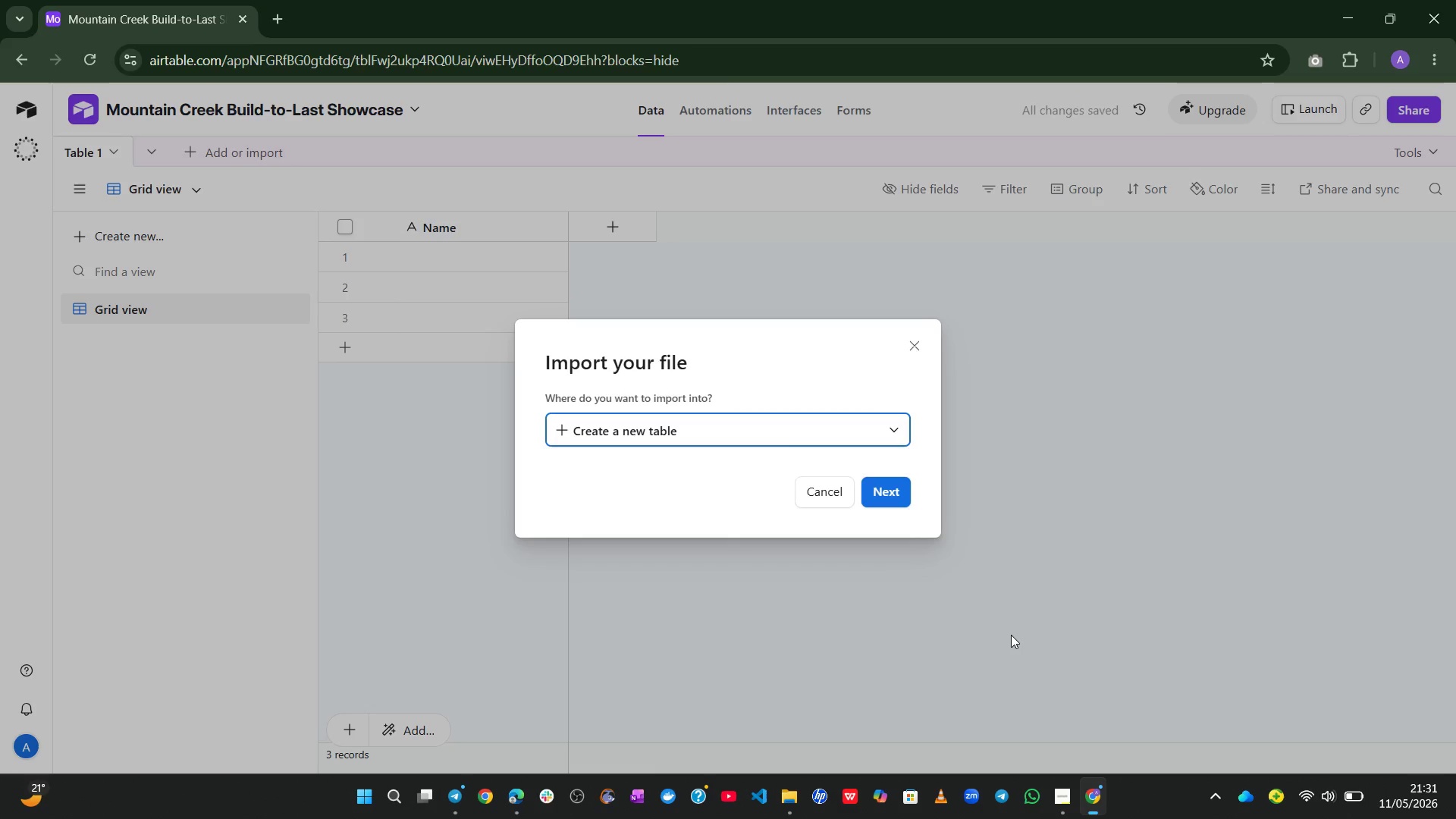 
left_click([875, 494])
 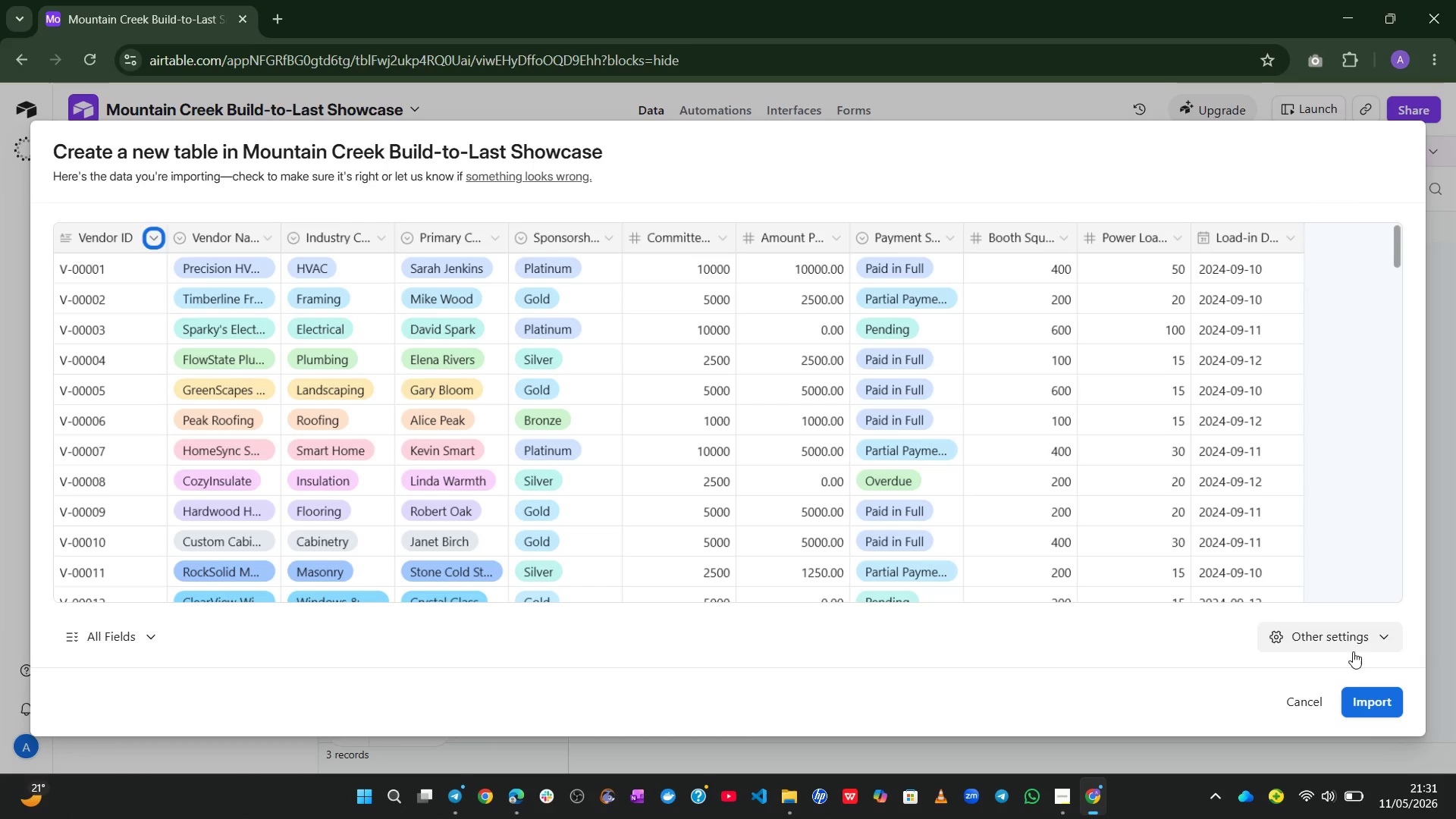 
left_click([1367, 700])
 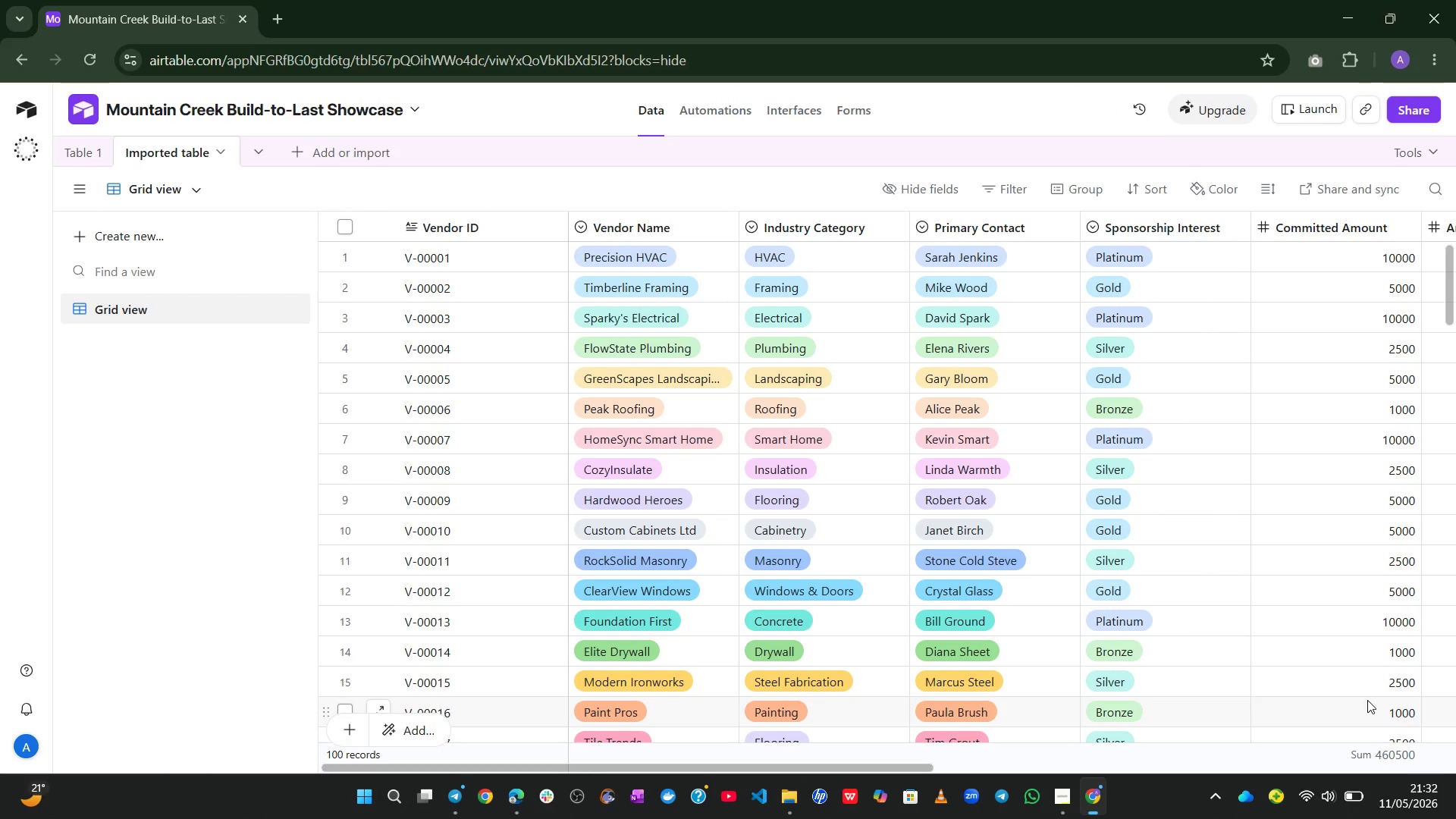 
wait(33.73)
 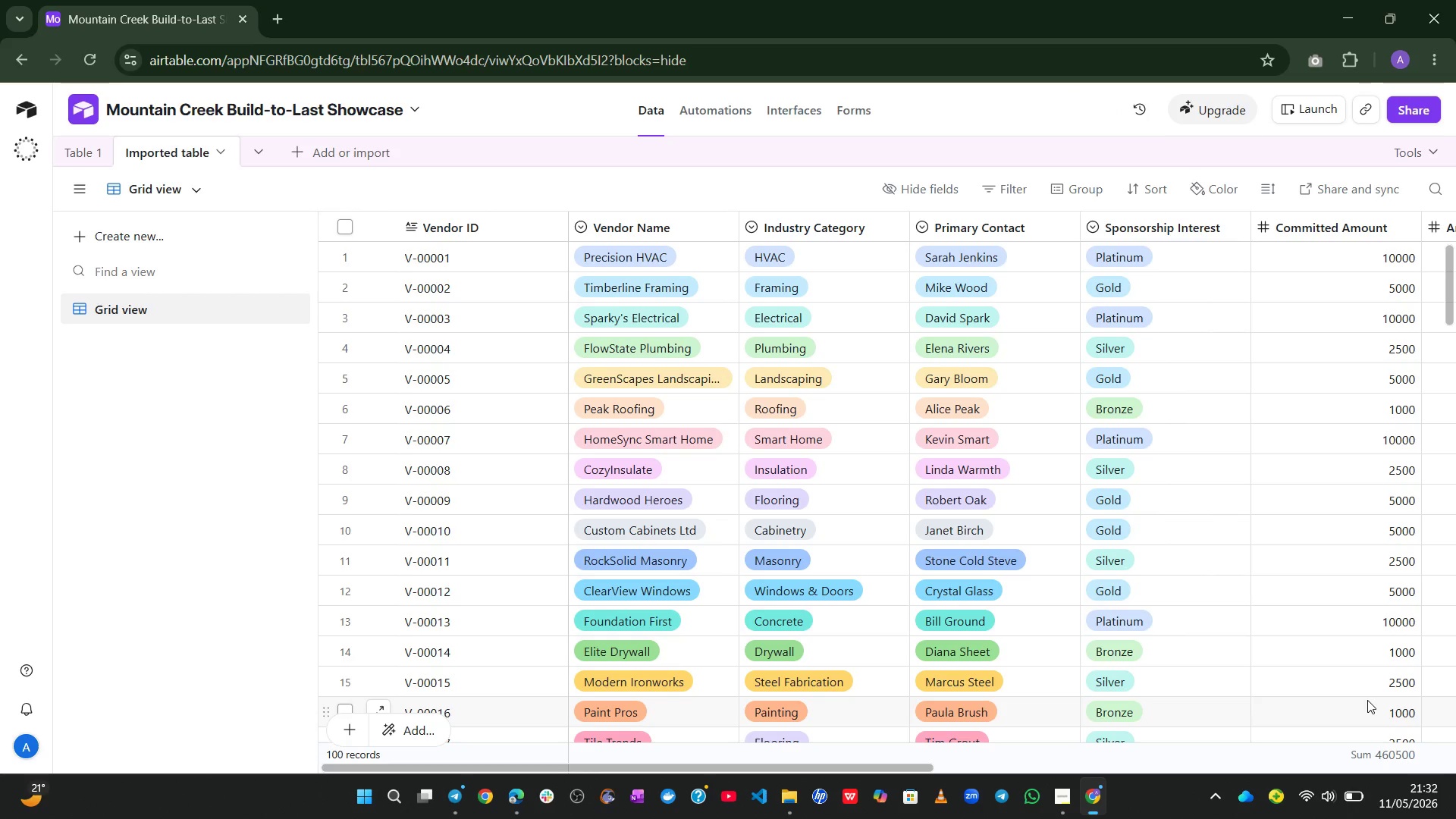 
double_click([171, 145])
 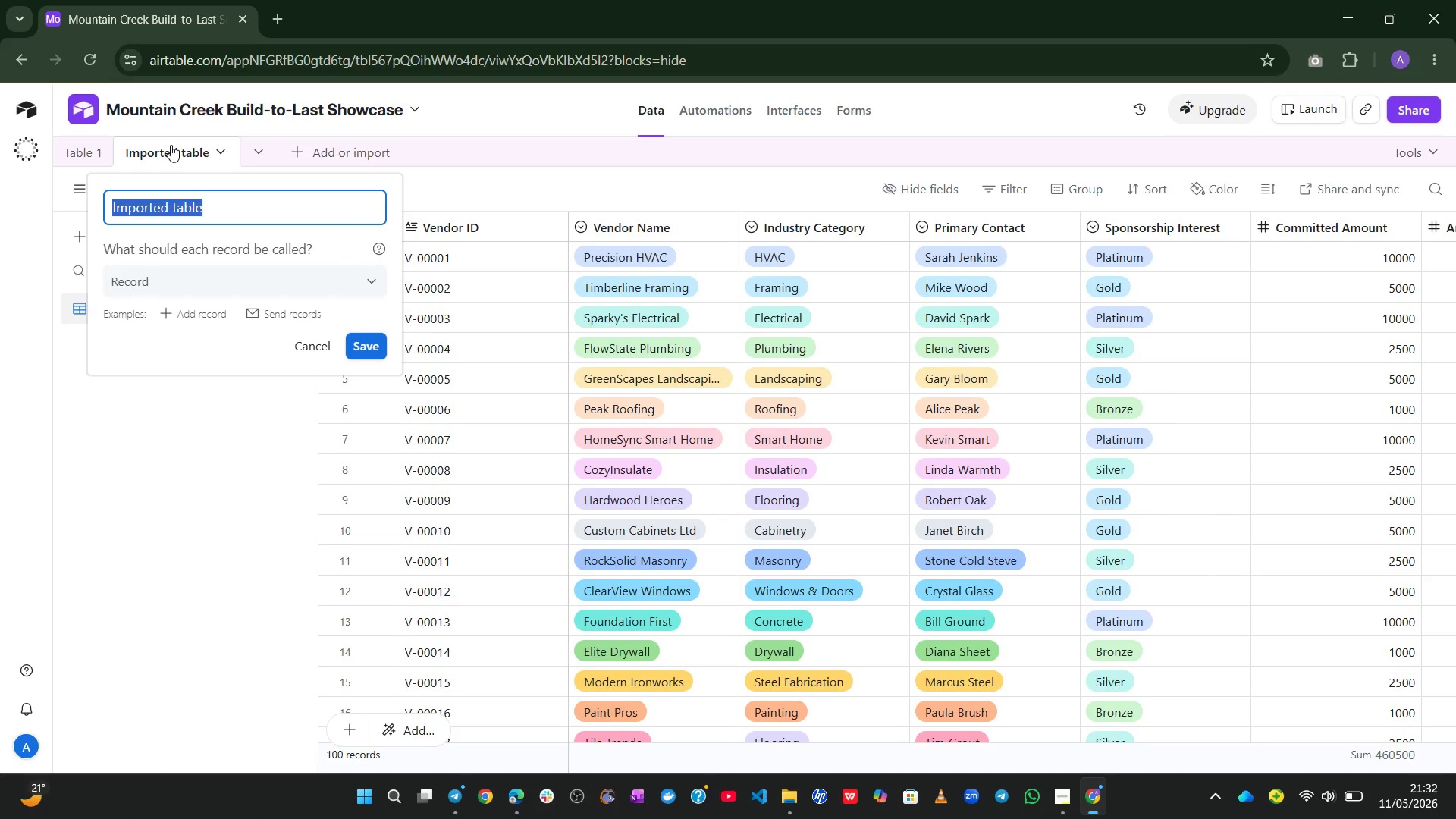 
wait(7.05)
 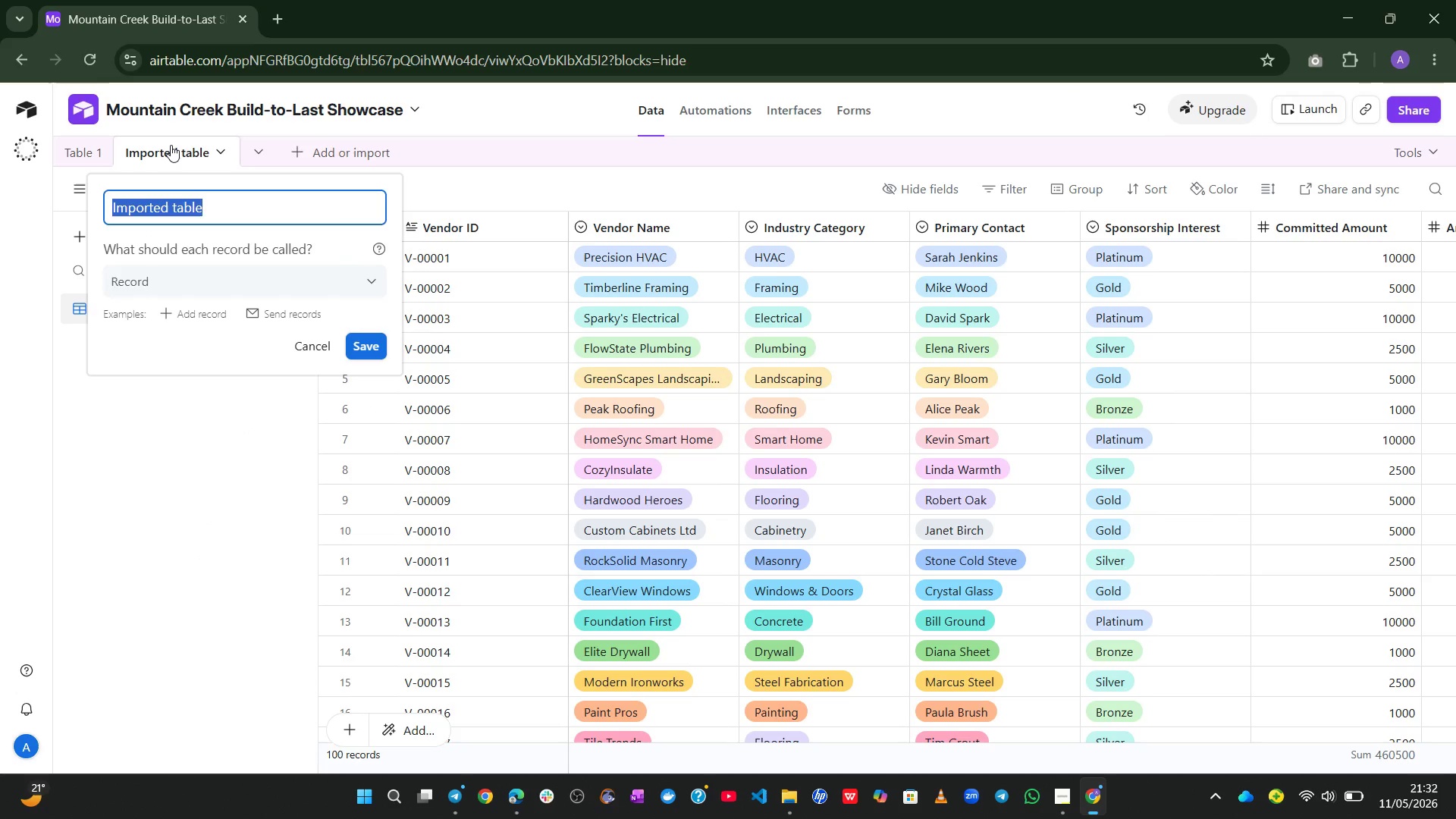 
type(Vendors)
 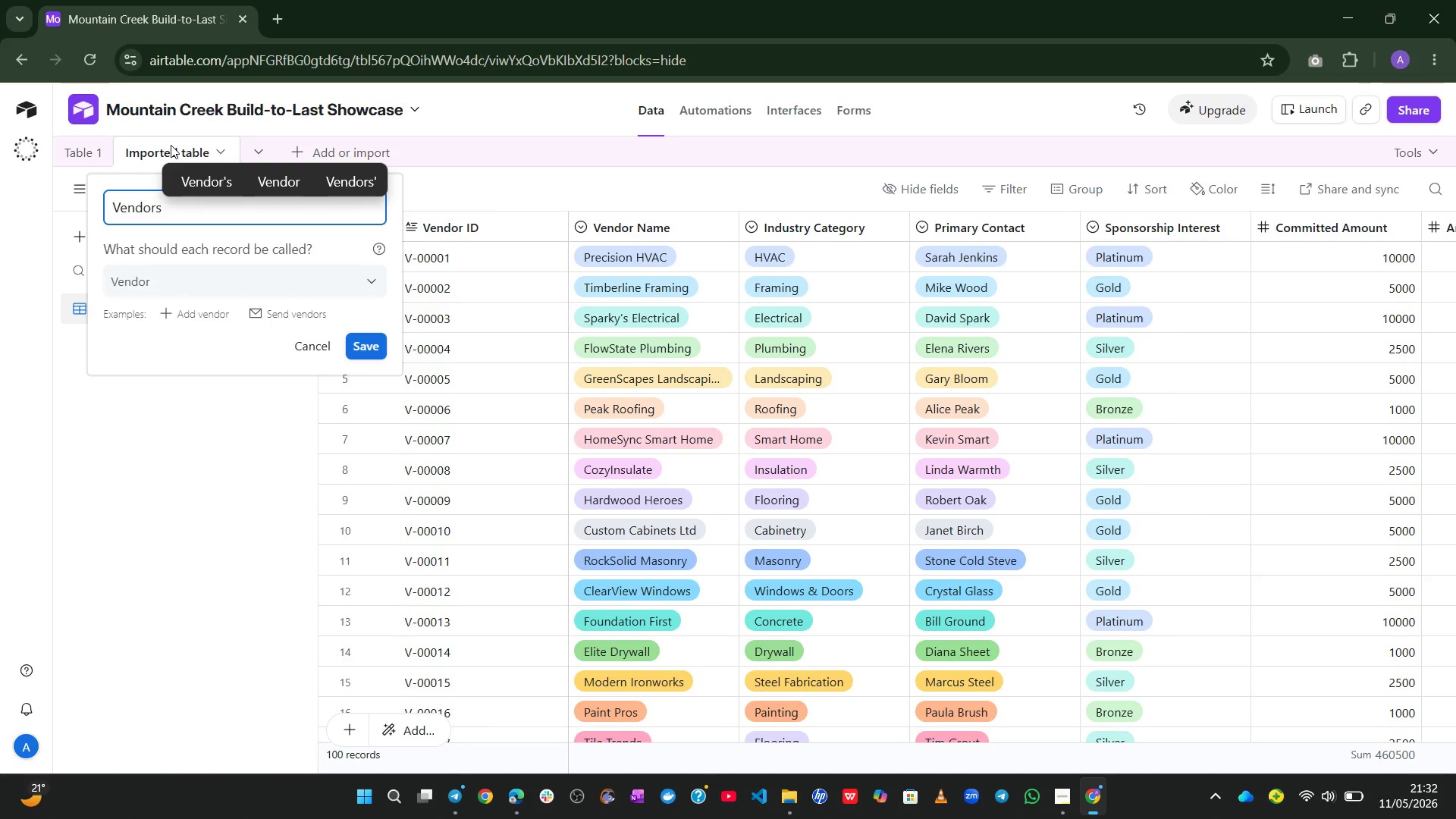 
key(Enter)
 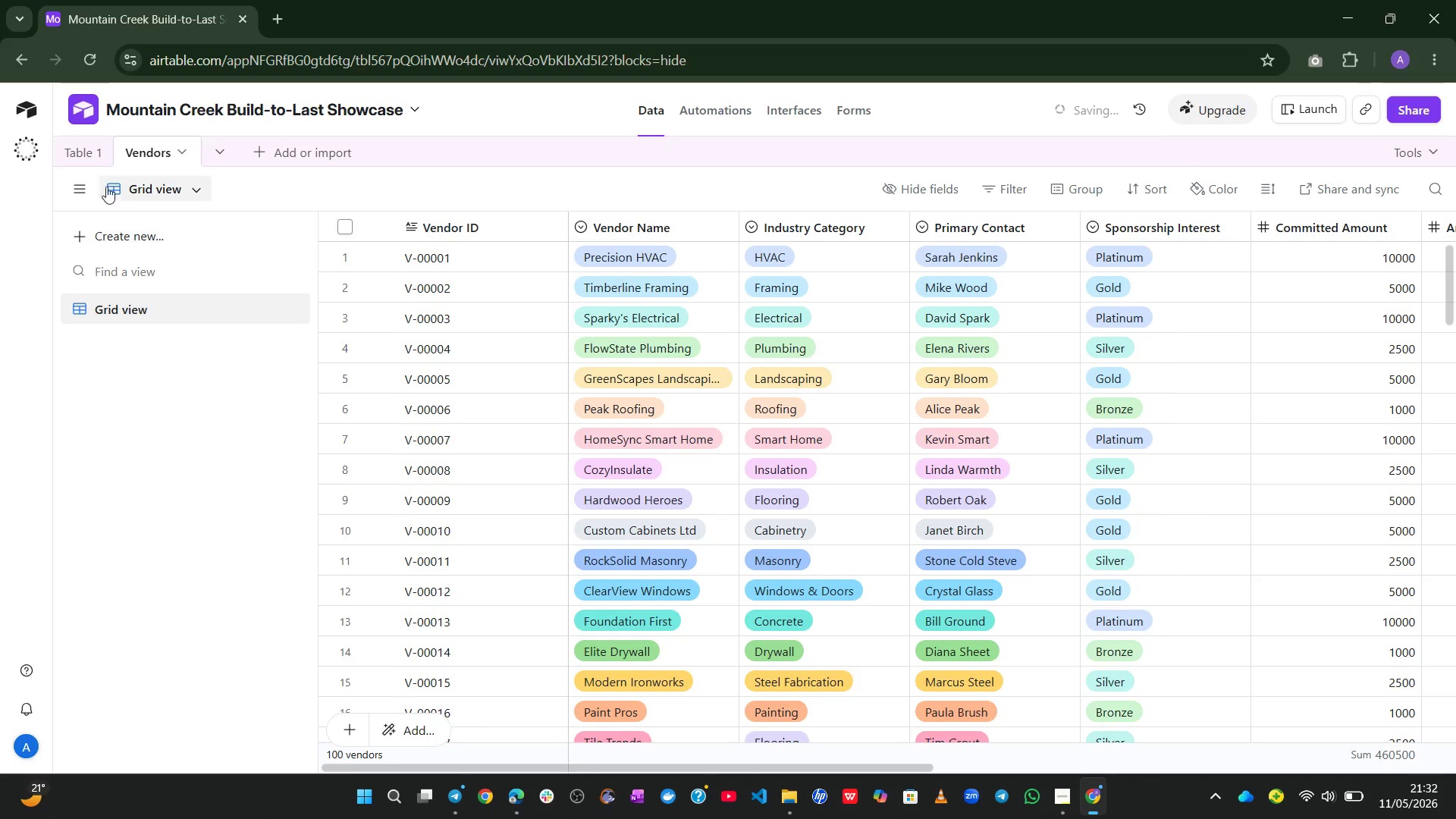 
left_click([86, 154])
 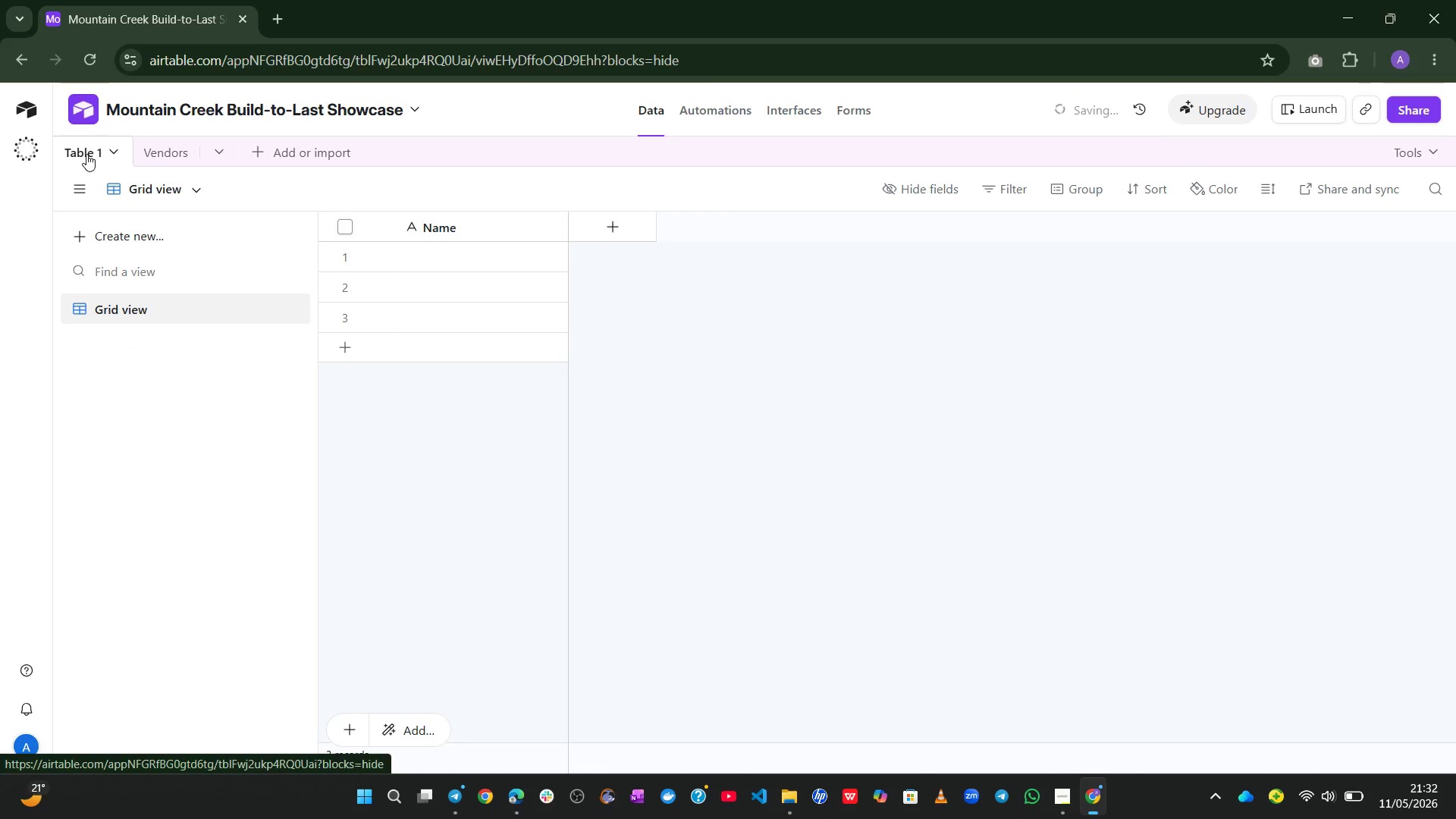 
right_click([86, 154])
 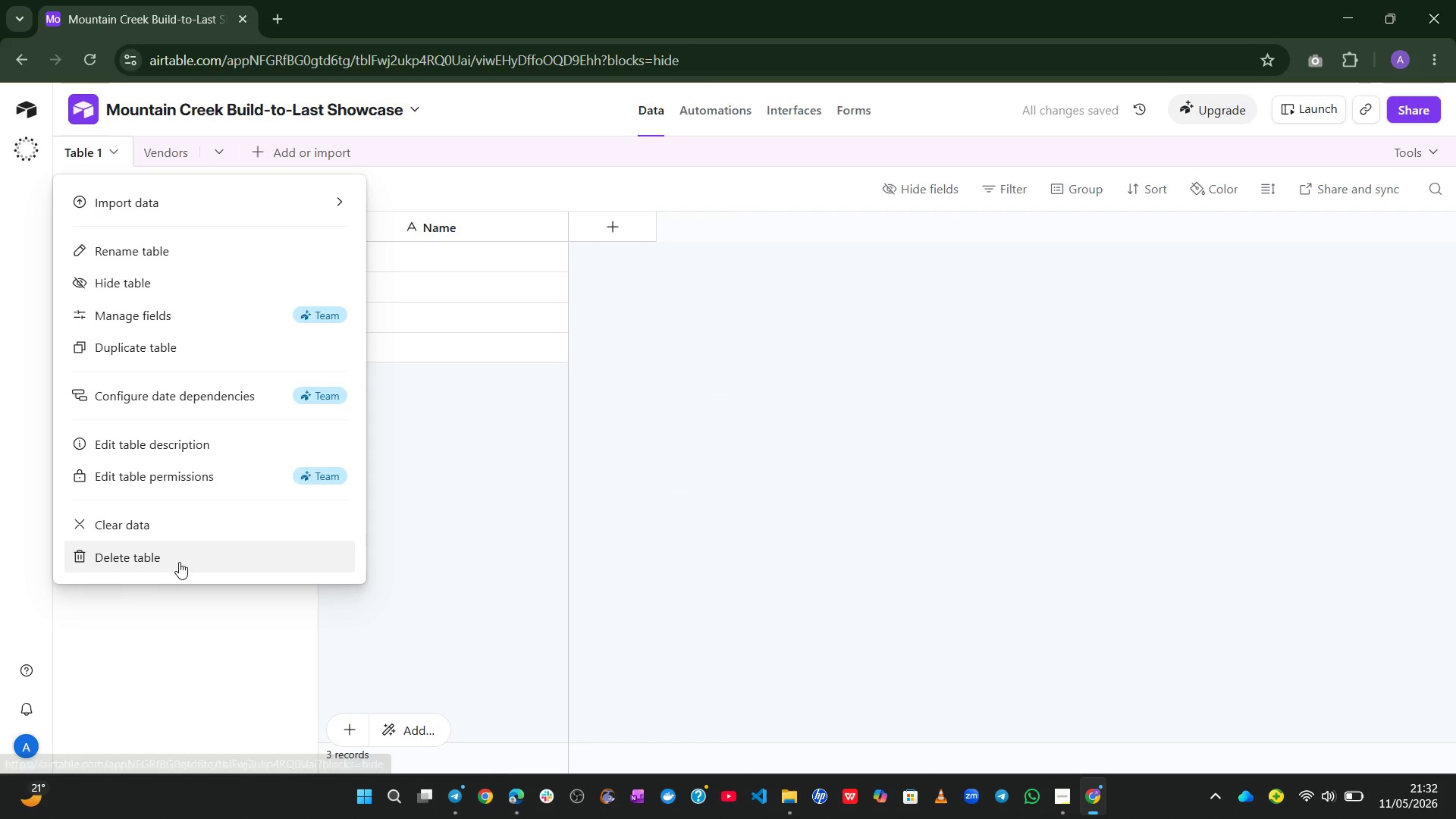 
left_click([170, 573])
 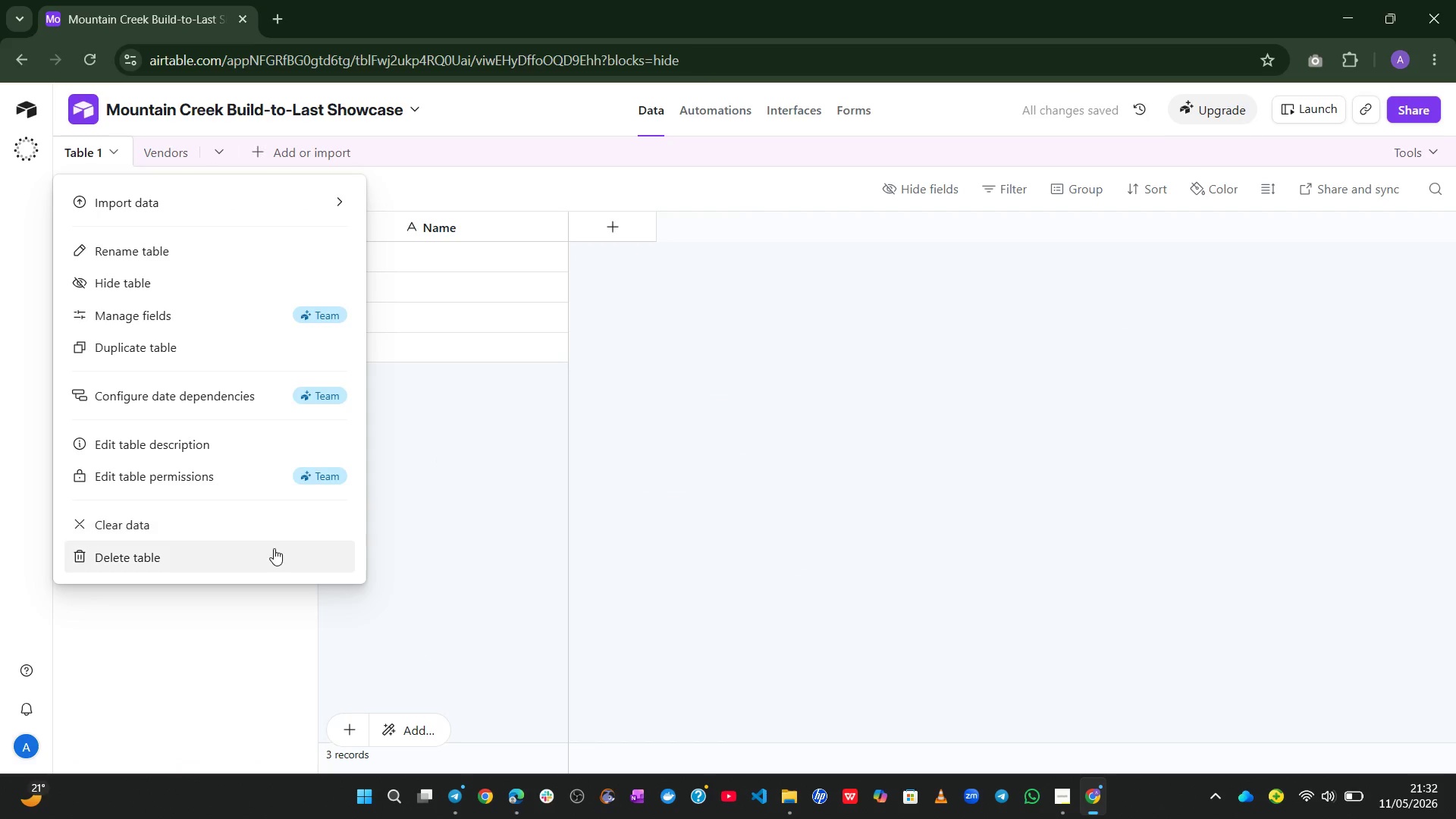 
left_click([271, 550])
 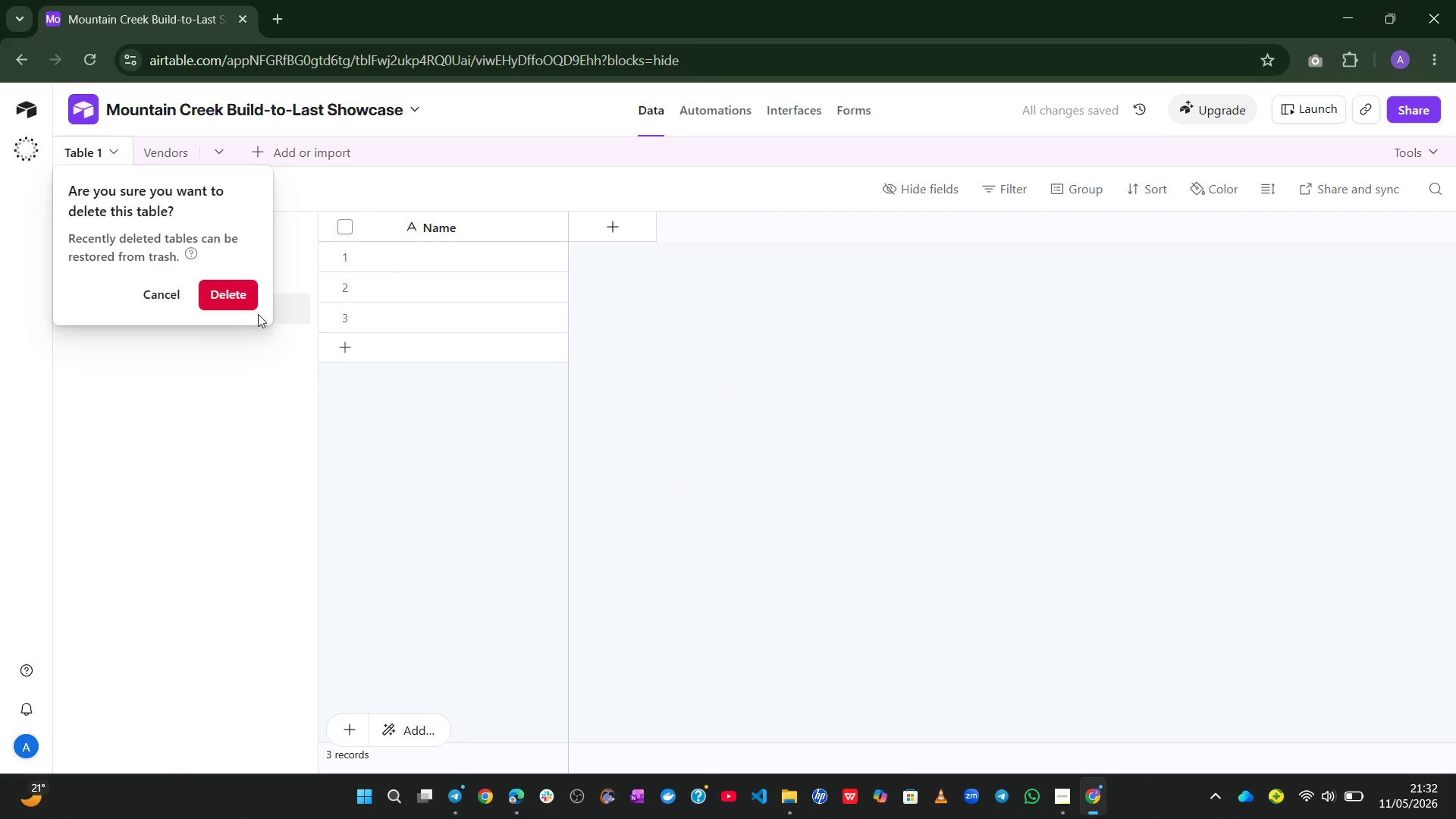 
left_click([235, 290])
 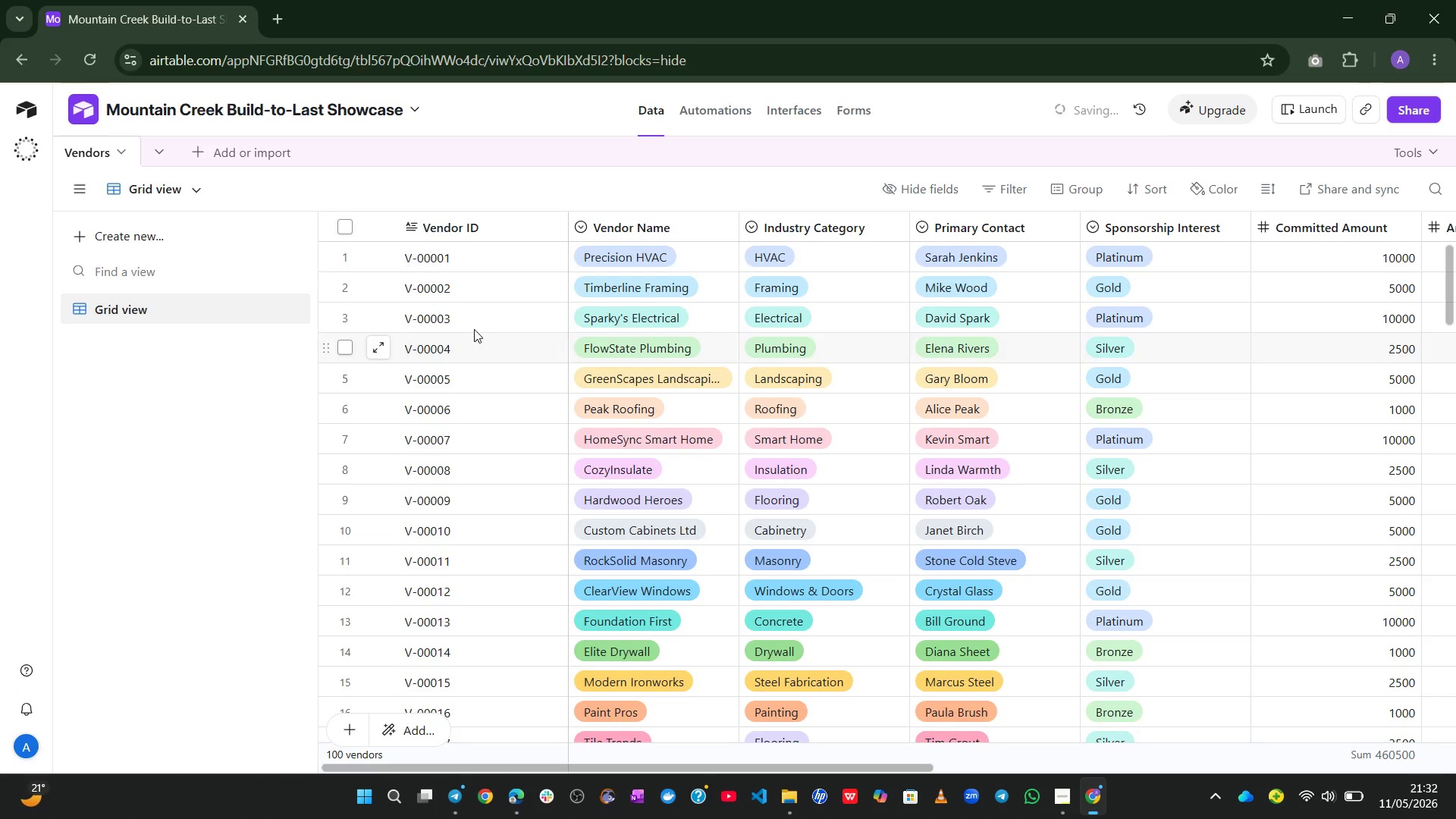 
left_click([450, 217])
 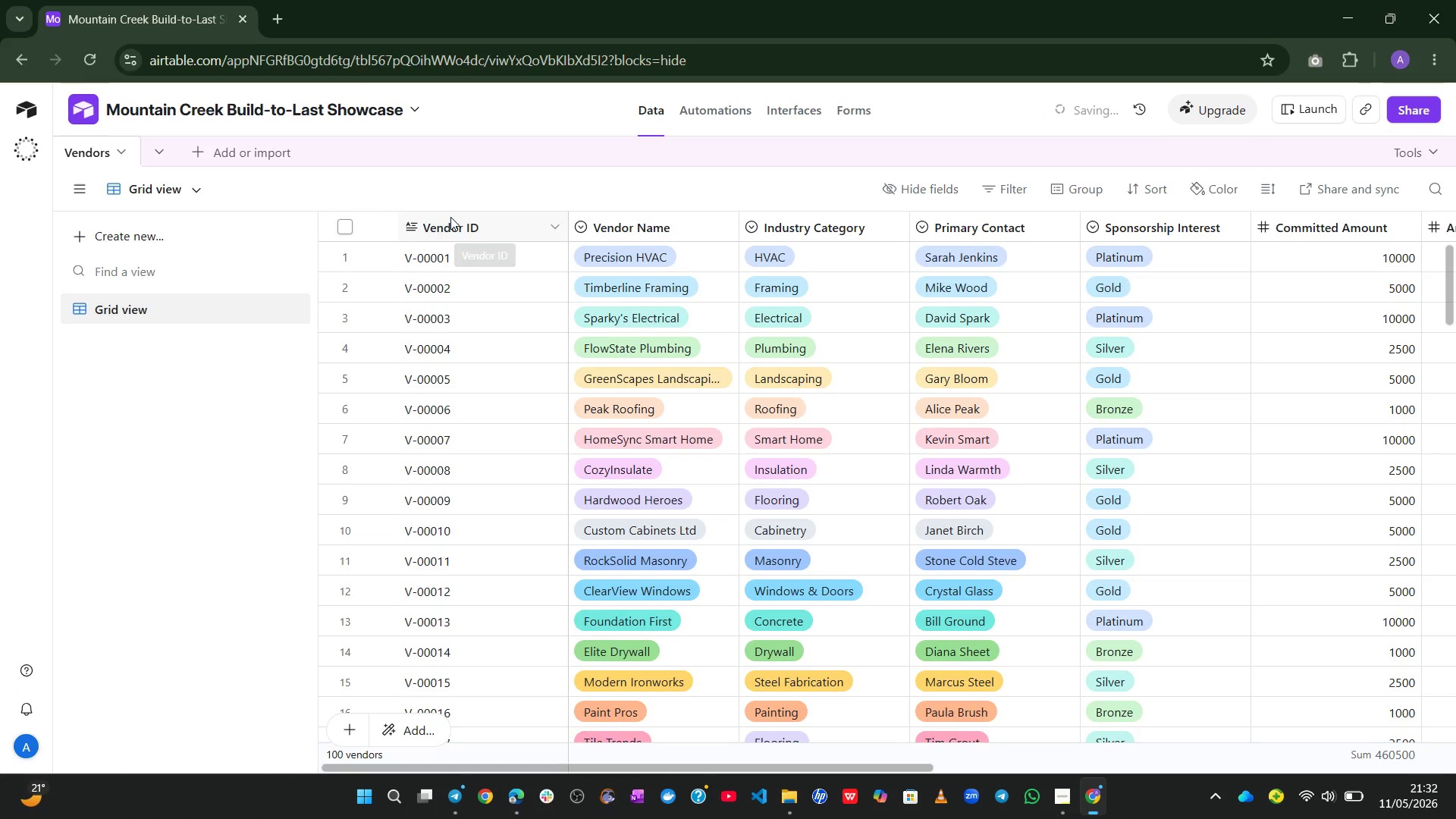 
double_click([450, 217])
 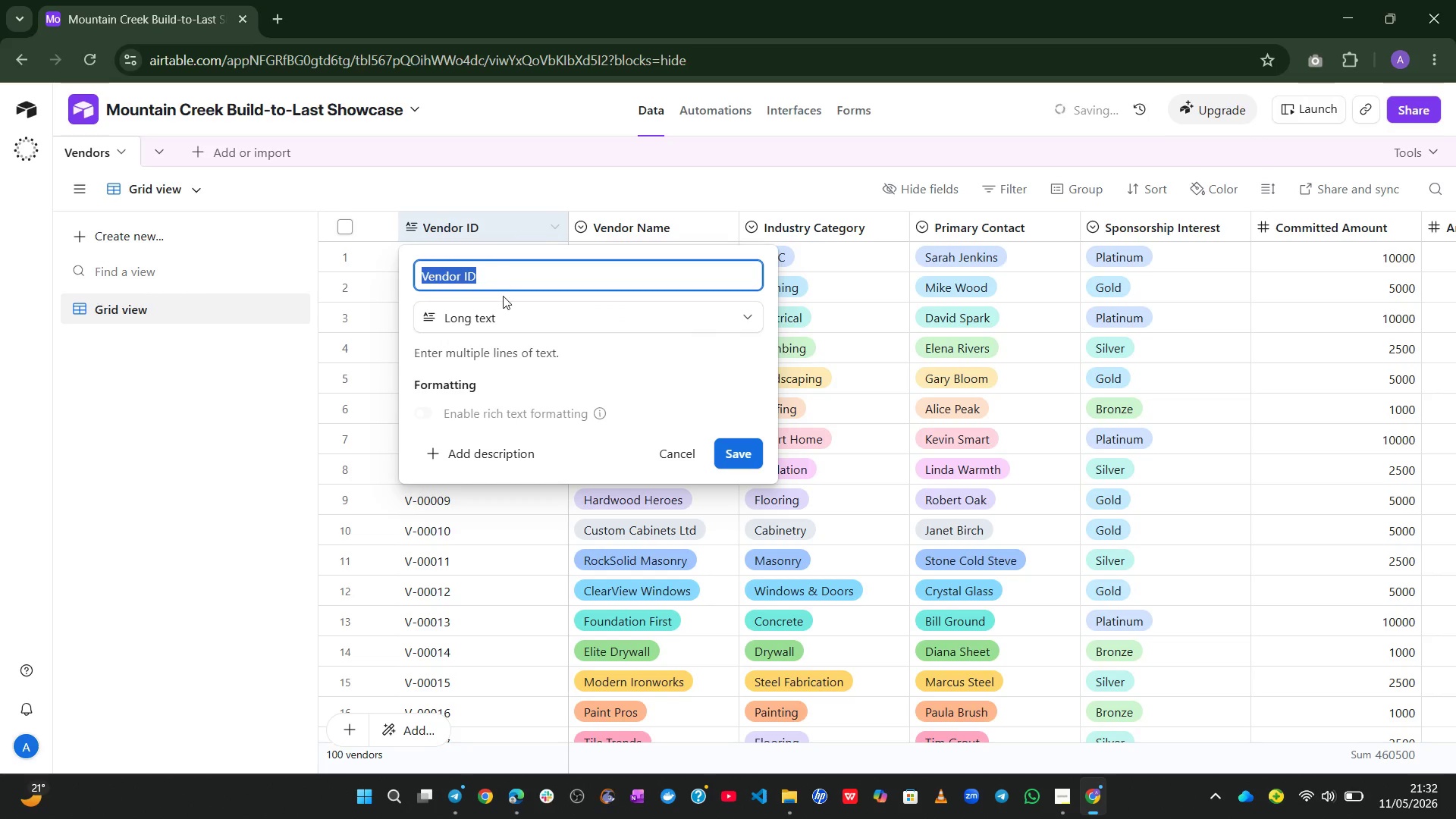 
left_click([506, 319])
 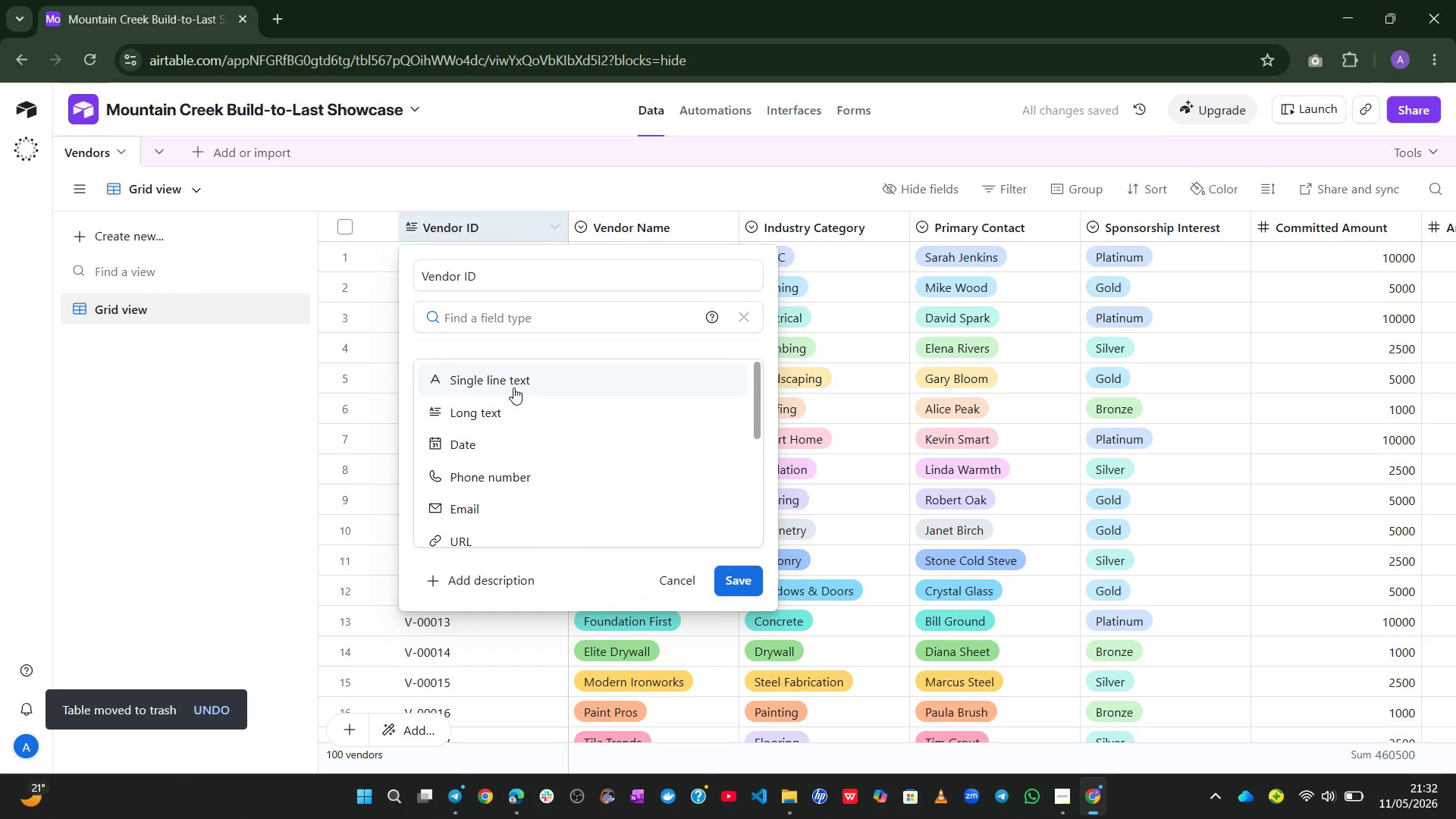 
left_click([526, 378])
 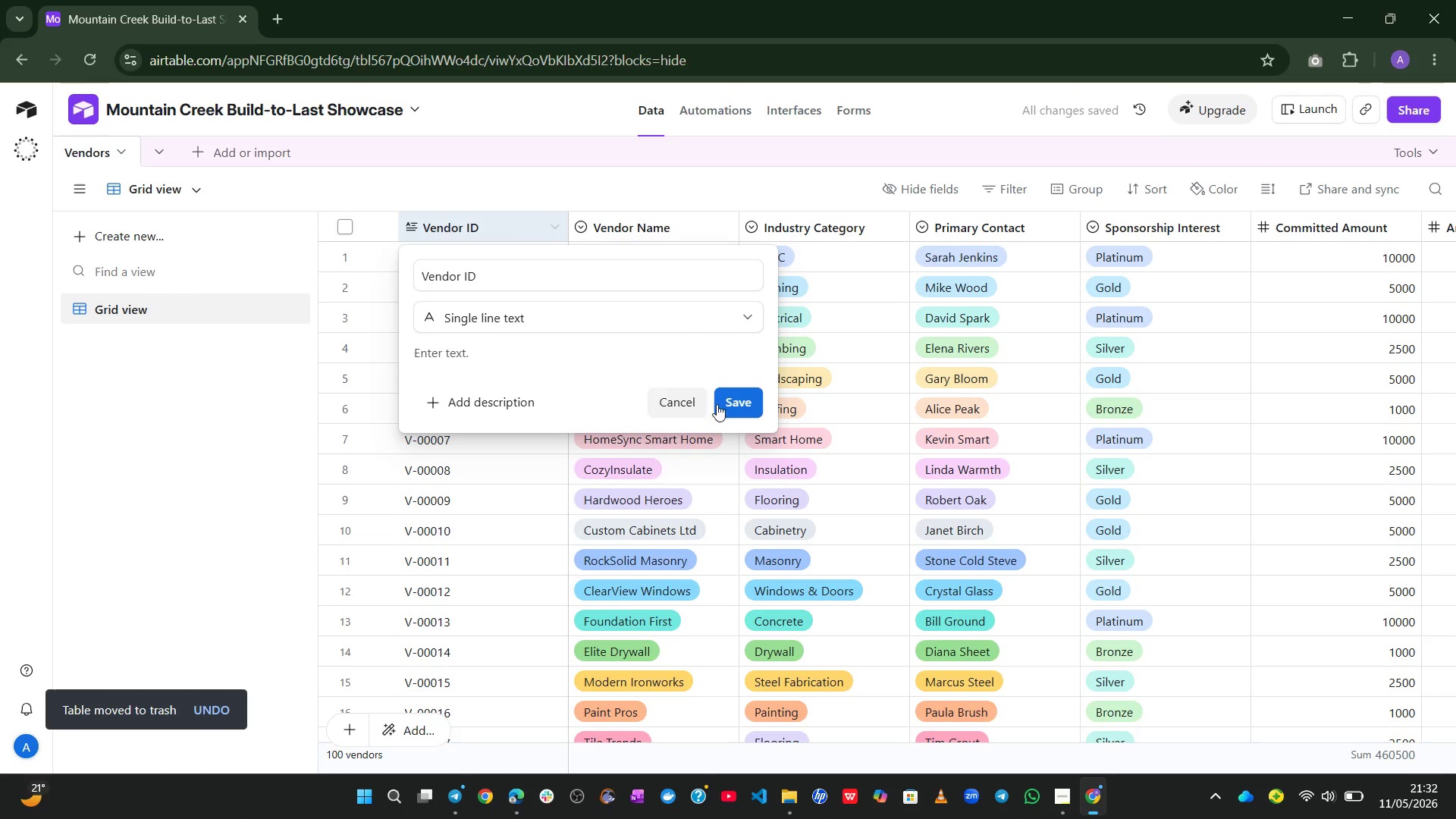 
left_click([726, 402])
 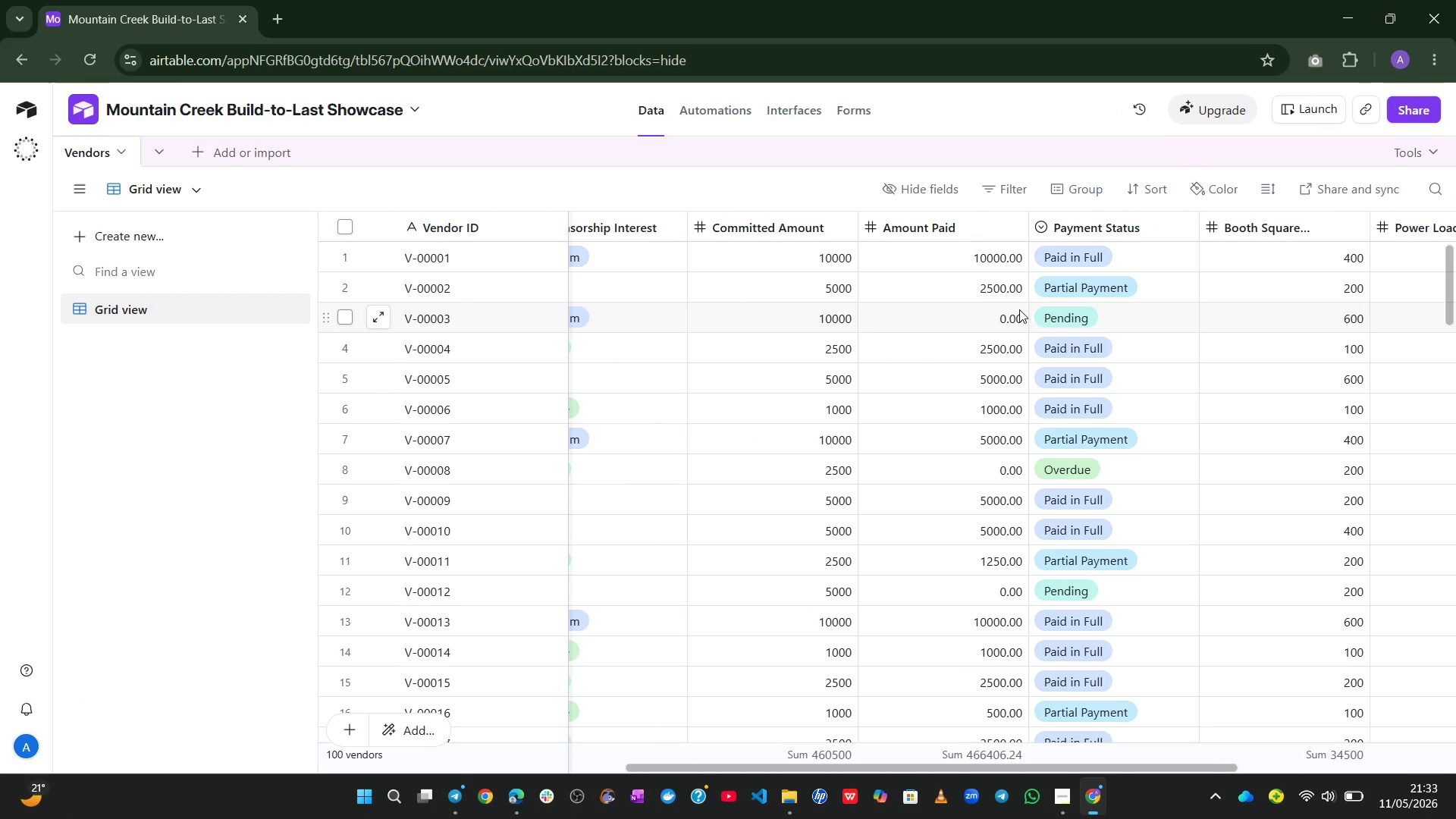 
wait(20.05)
 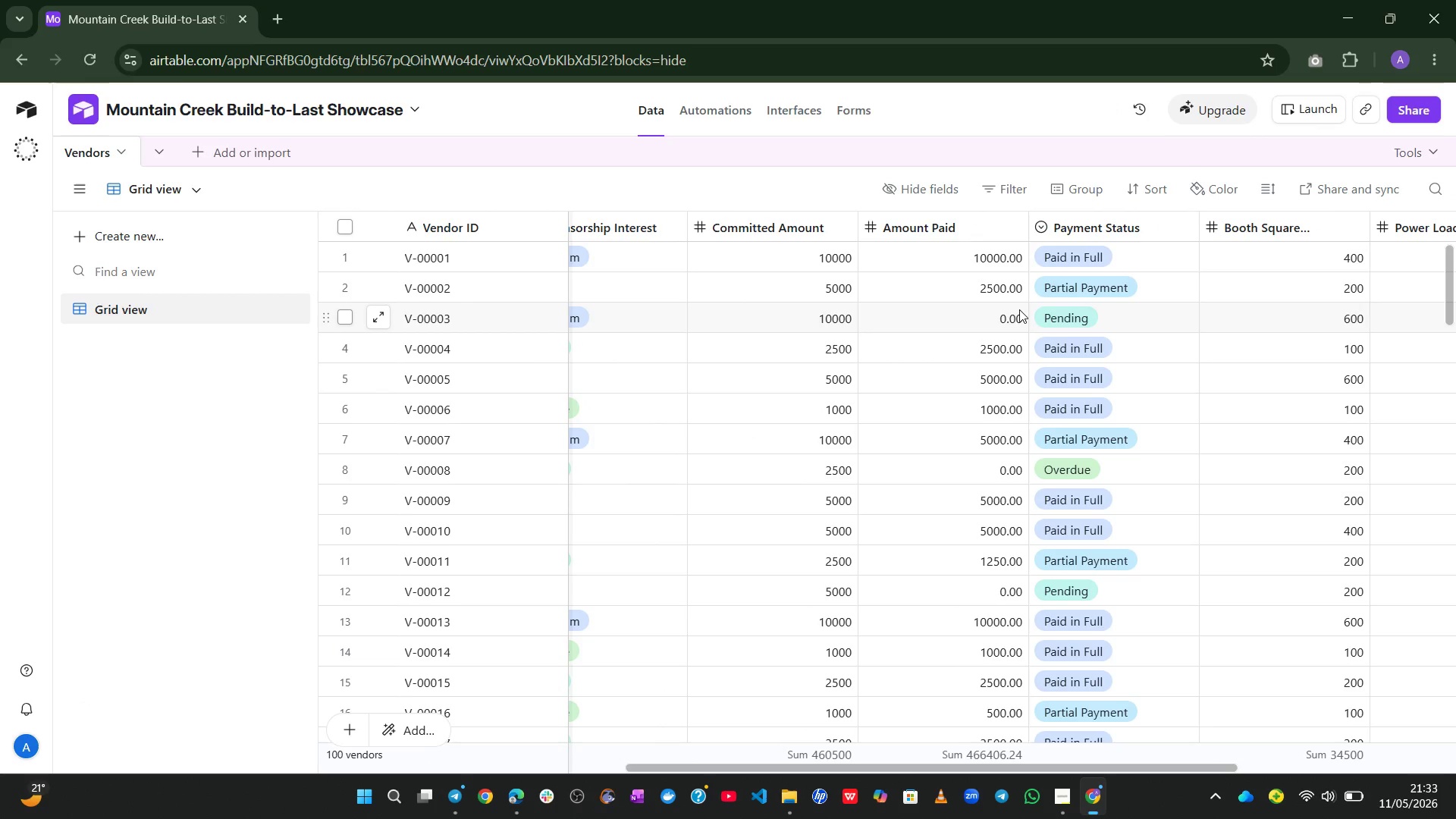 
double_click([945, 228])
 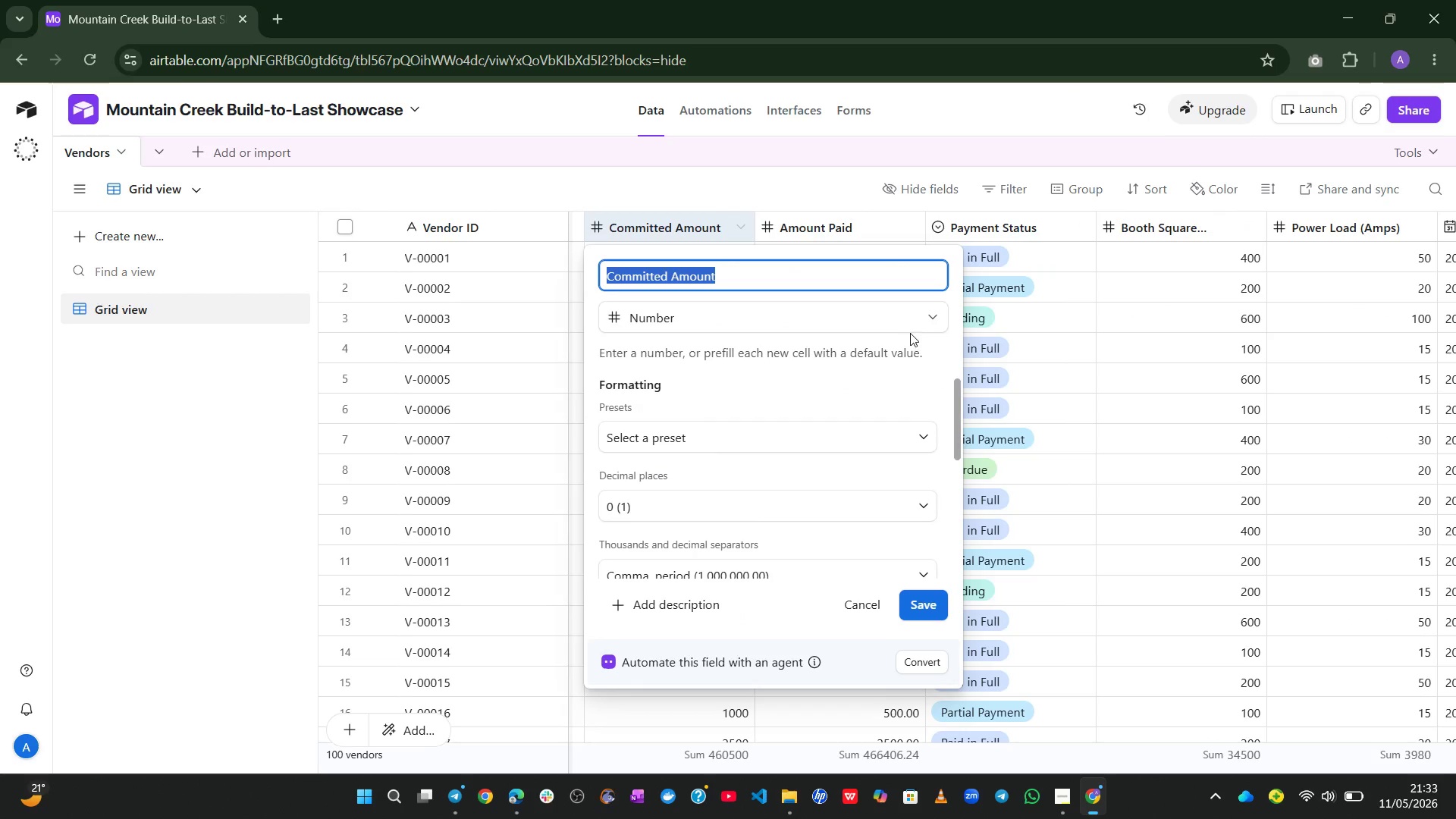 
left_click([911, 319])
 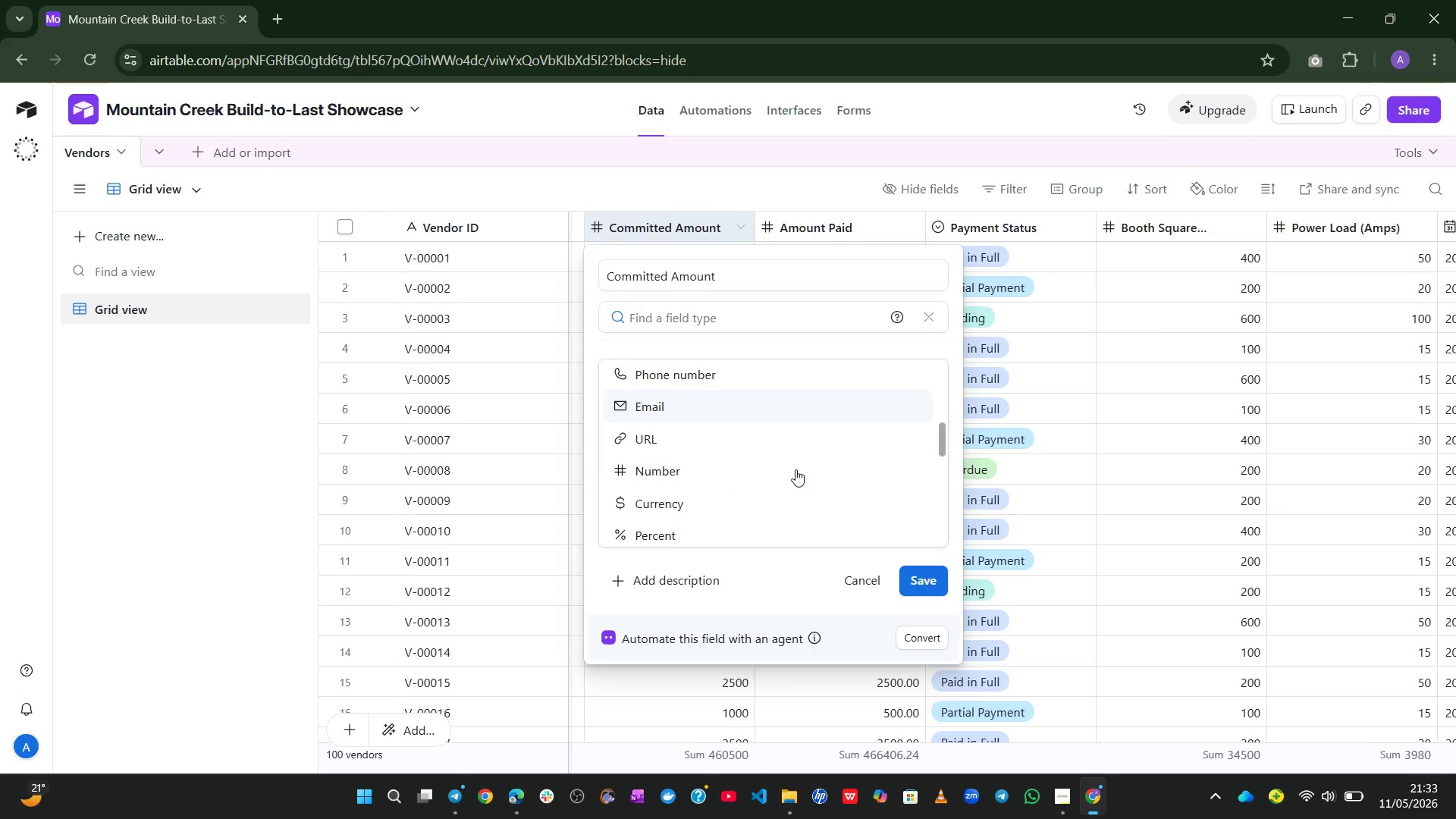 
left_click([743, 497])
 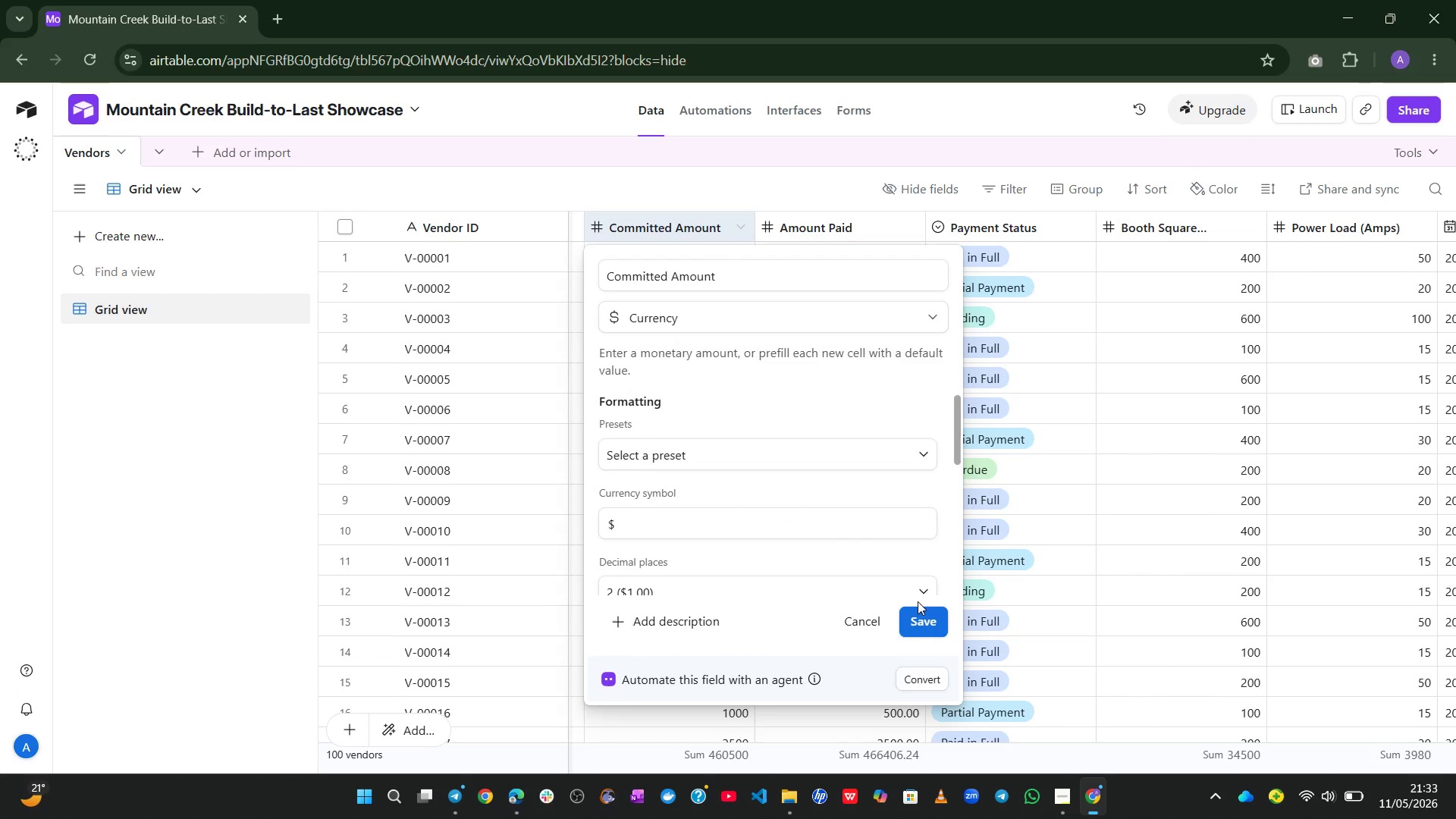 
left_click([915, 617])
 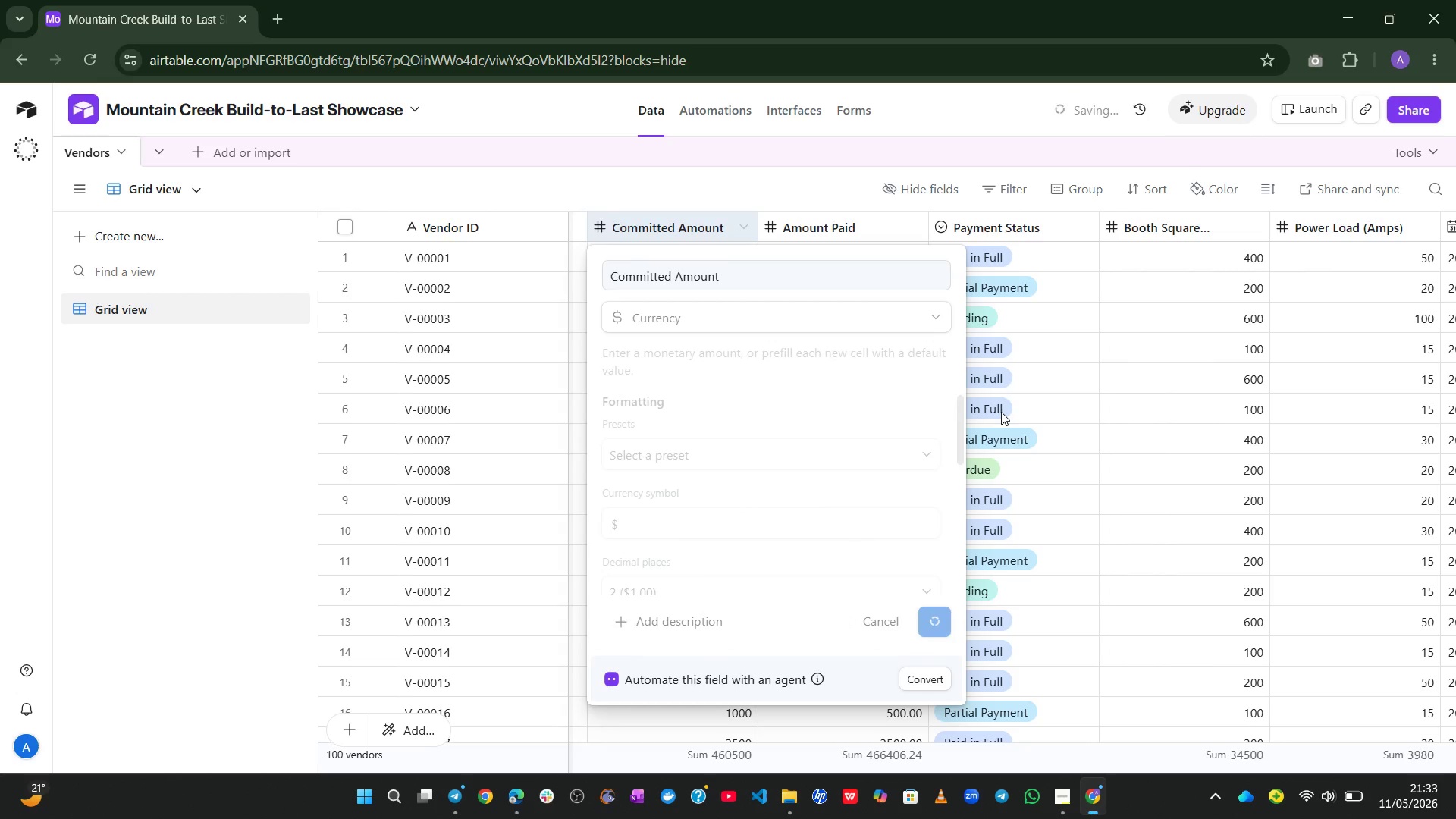 
mouse_move([1011, 395])
 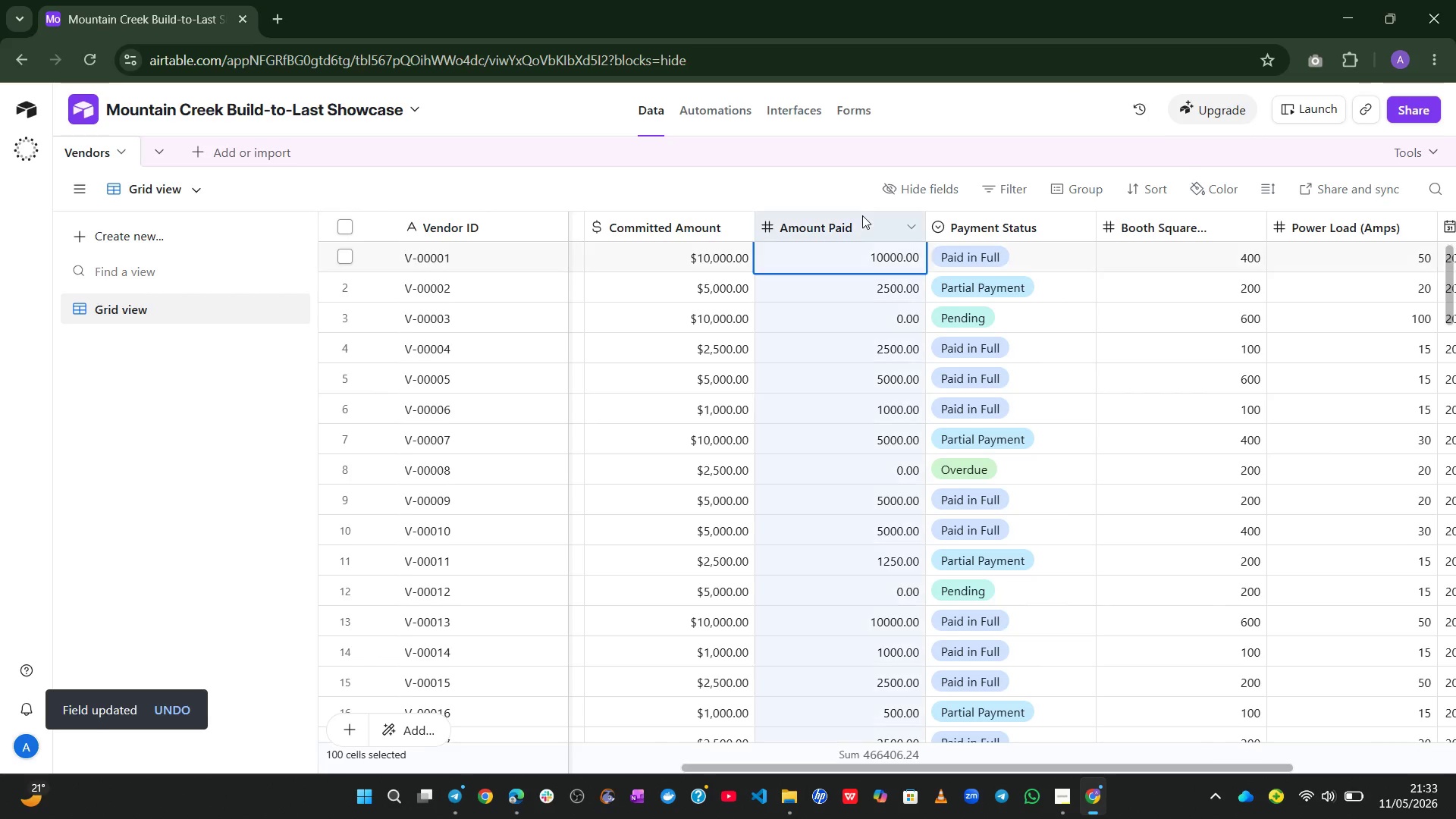 
double_click([862, 215])
 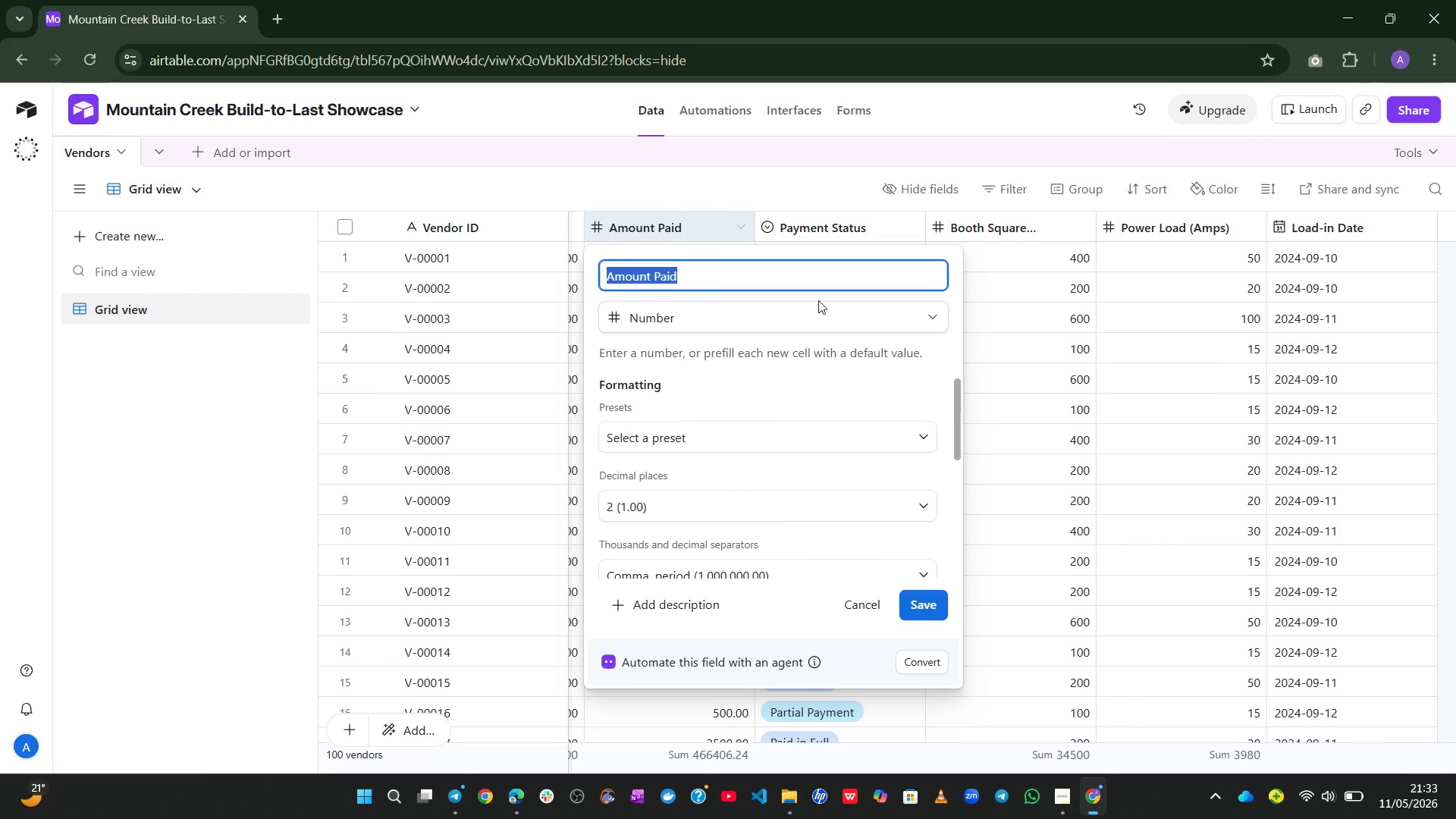 
left_click([803, 305])
 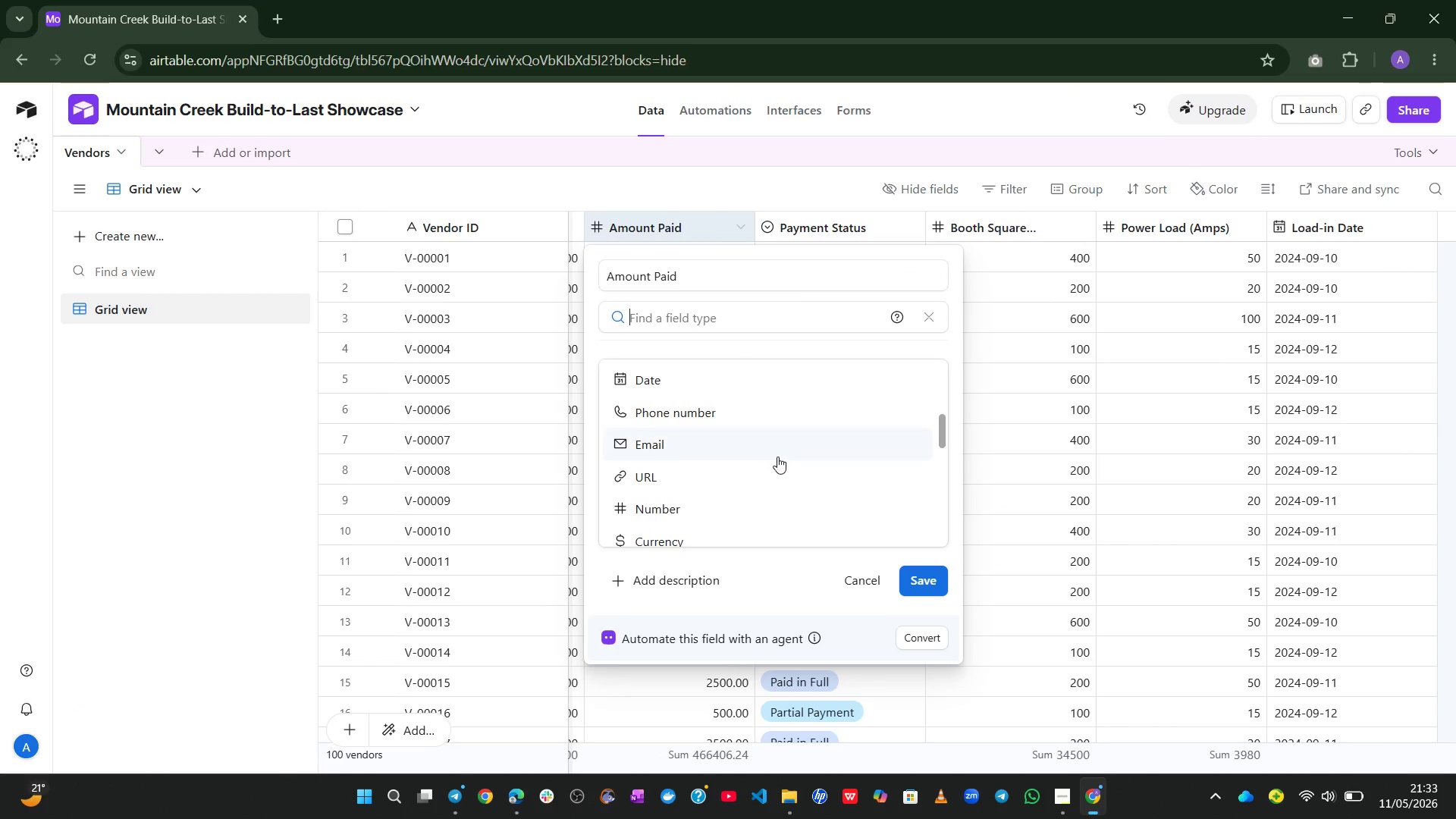 
left_click([731, 485])
 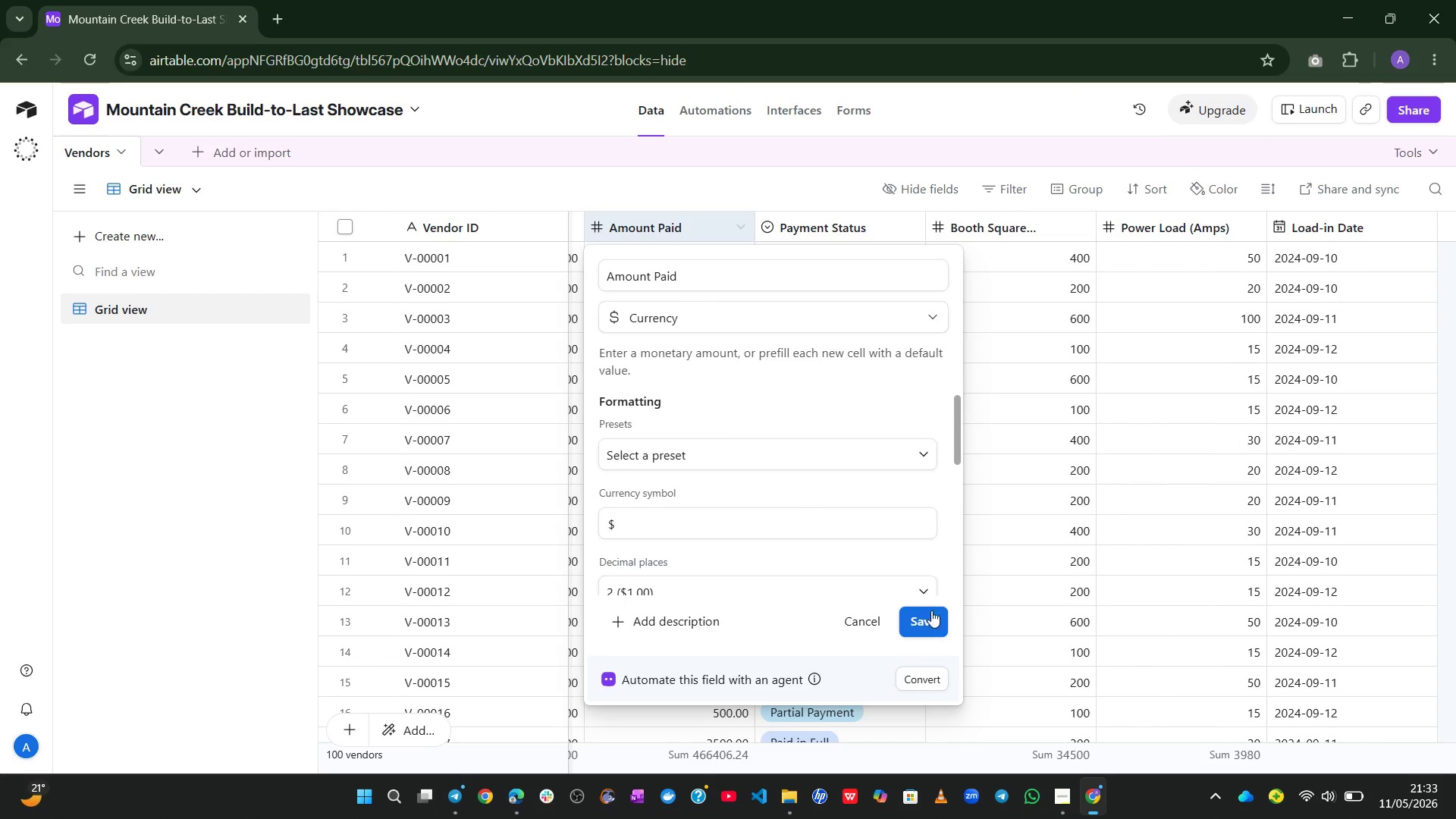 
left_click([936, 618])
 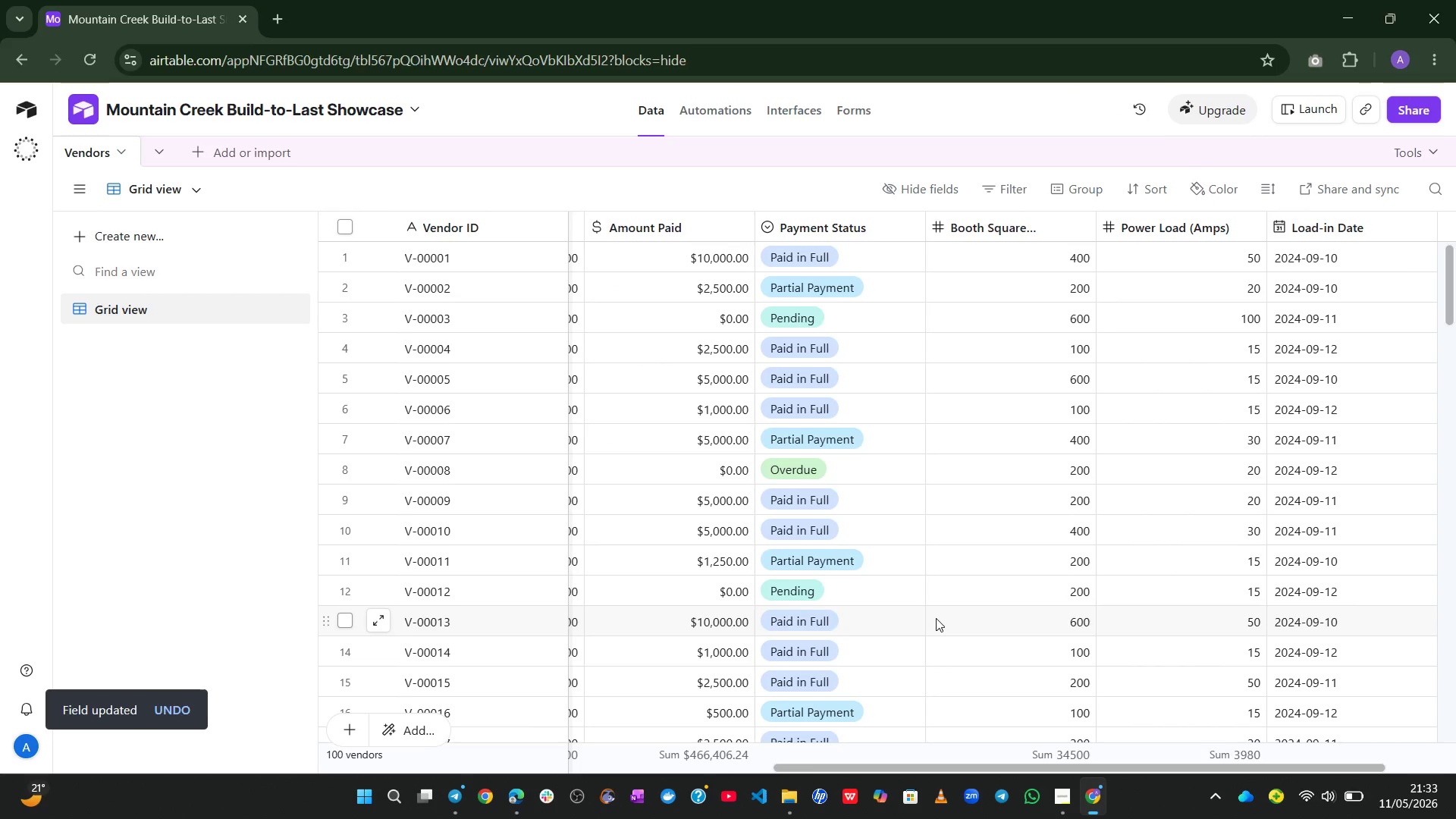 
wait(14.23)
 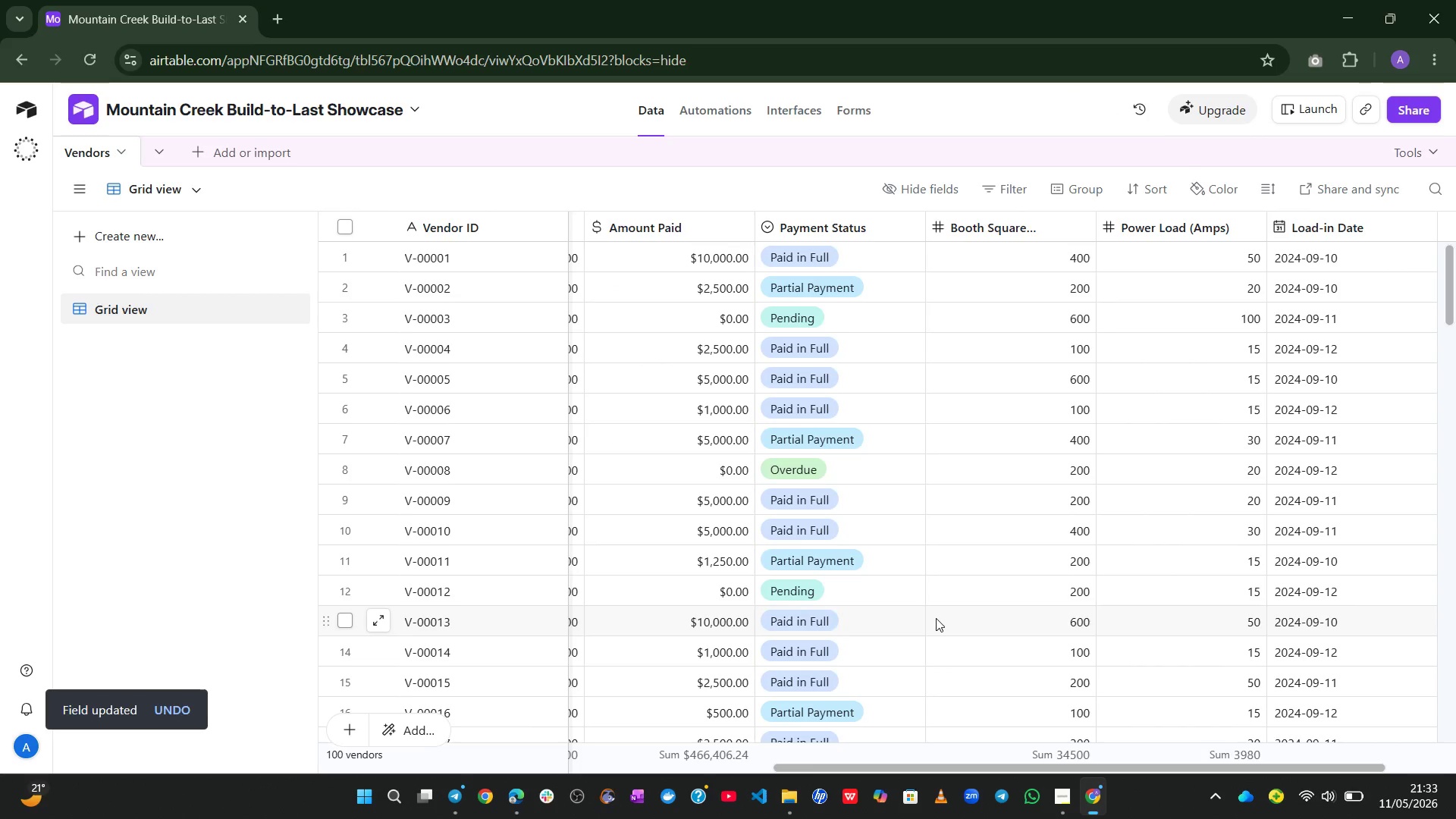 
double_click([1006, 228])
 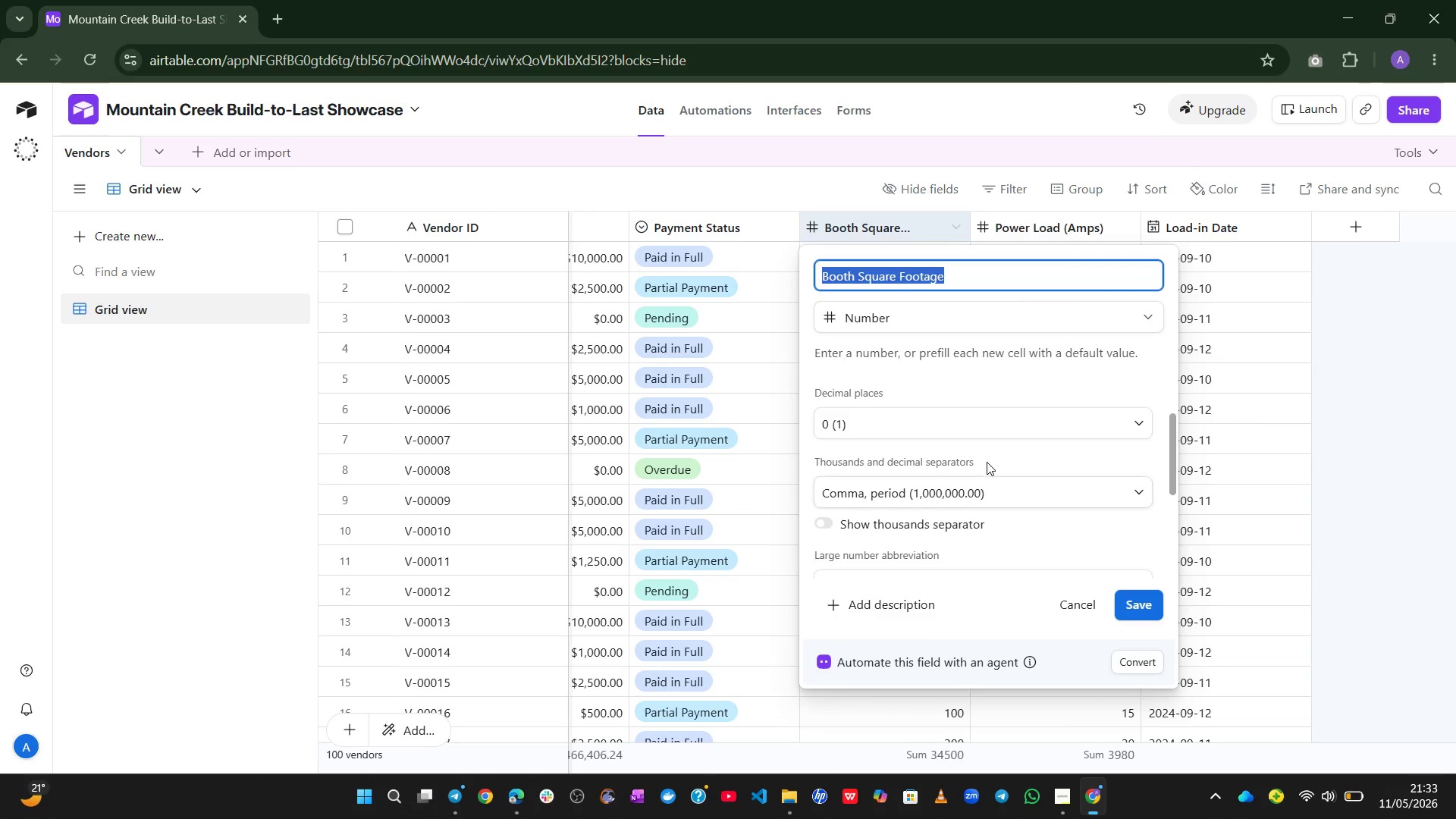 
left_click([1125, 595])
 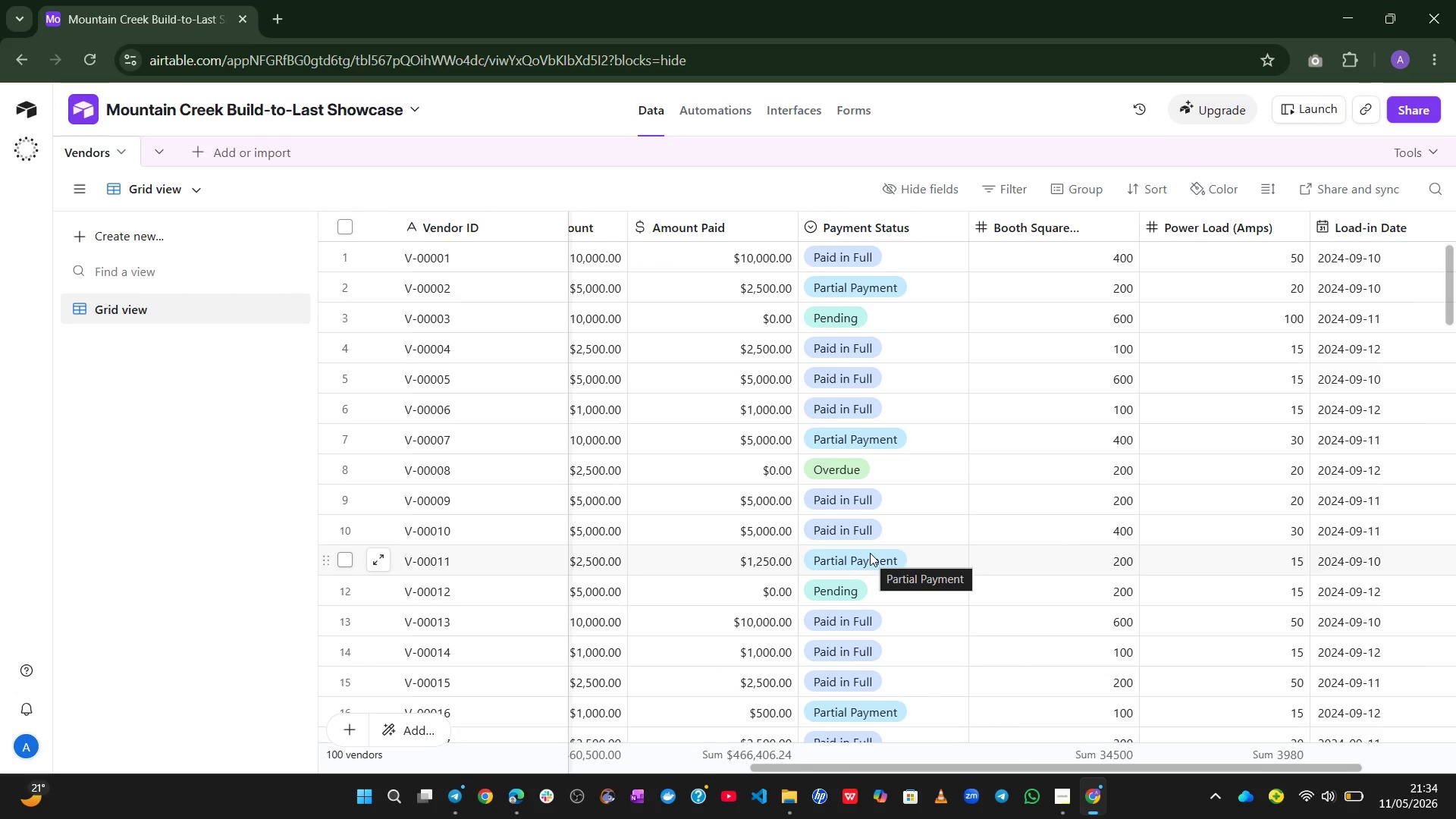 
wait(47.34)
 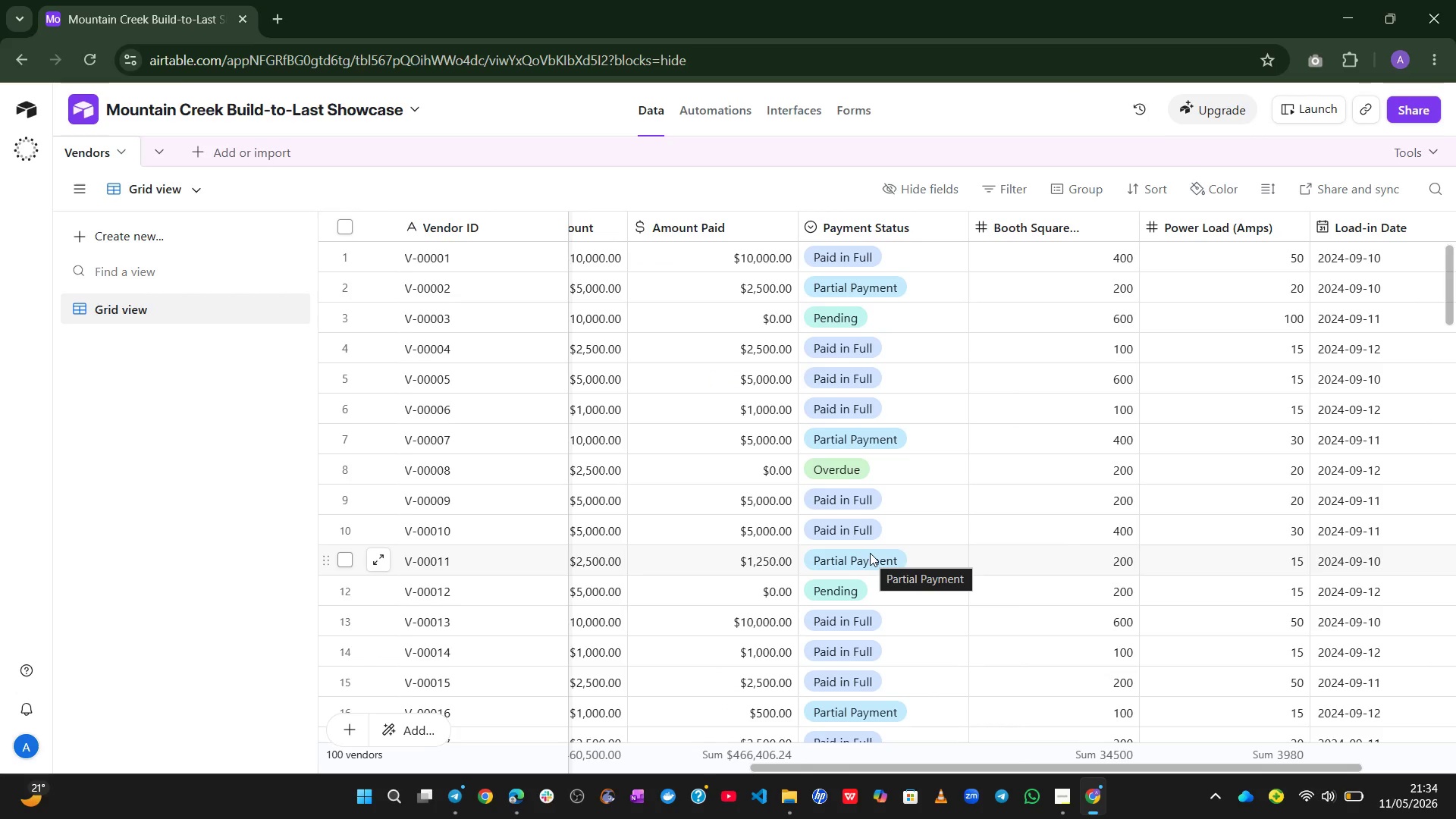 
left_click([1055, 798])